 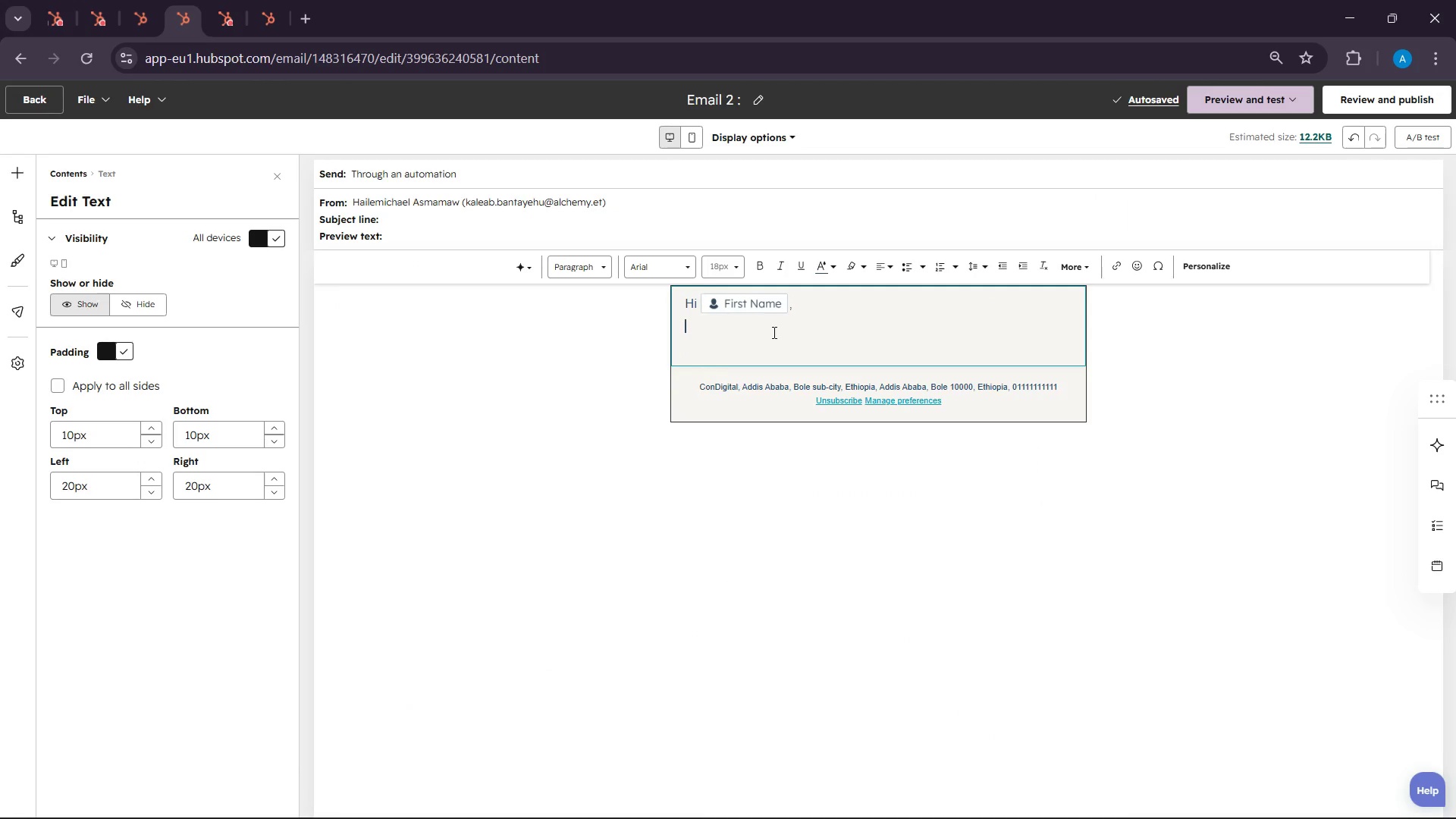 
left_click([740, 347])
 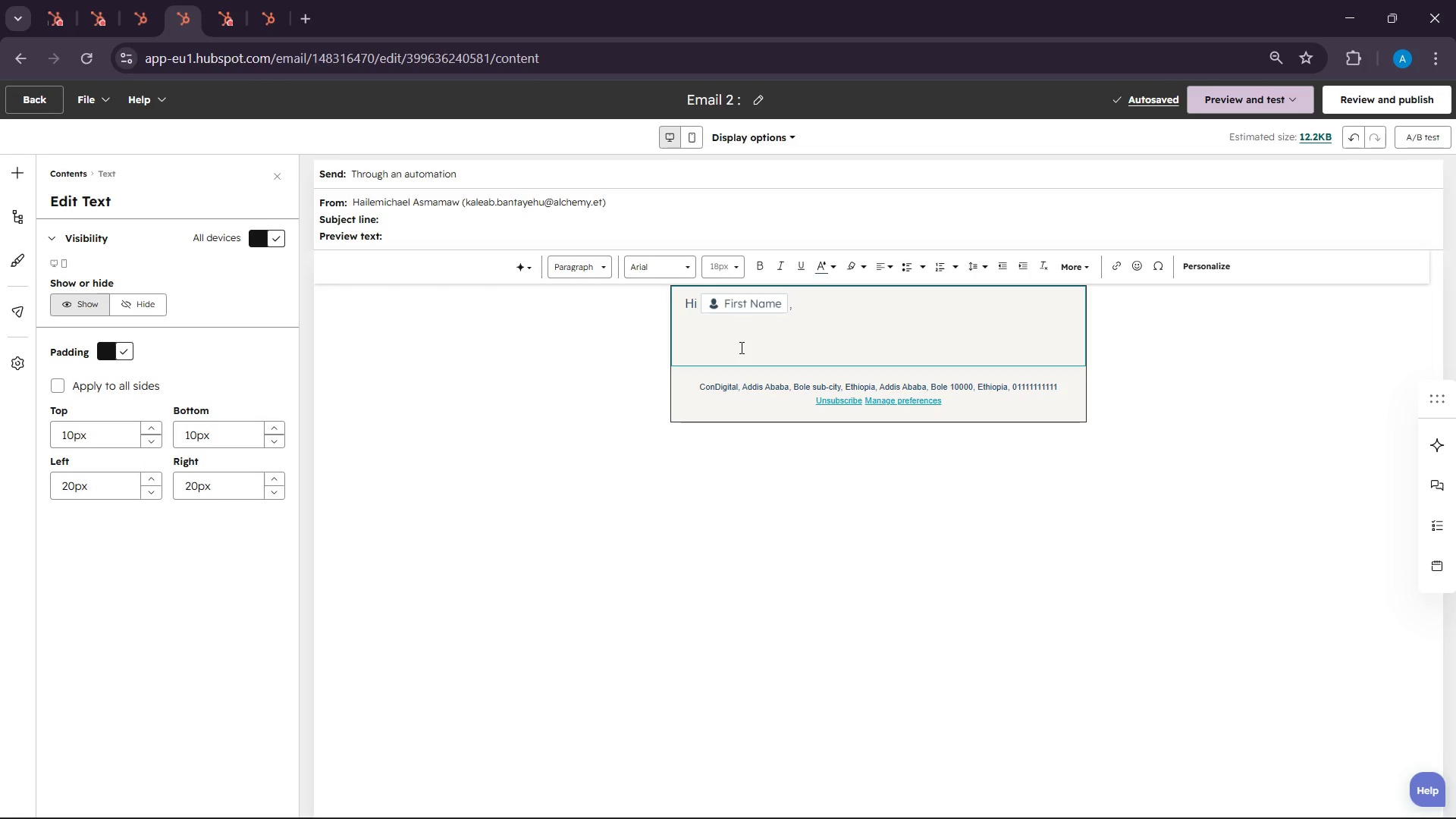 
wait(21.34)
 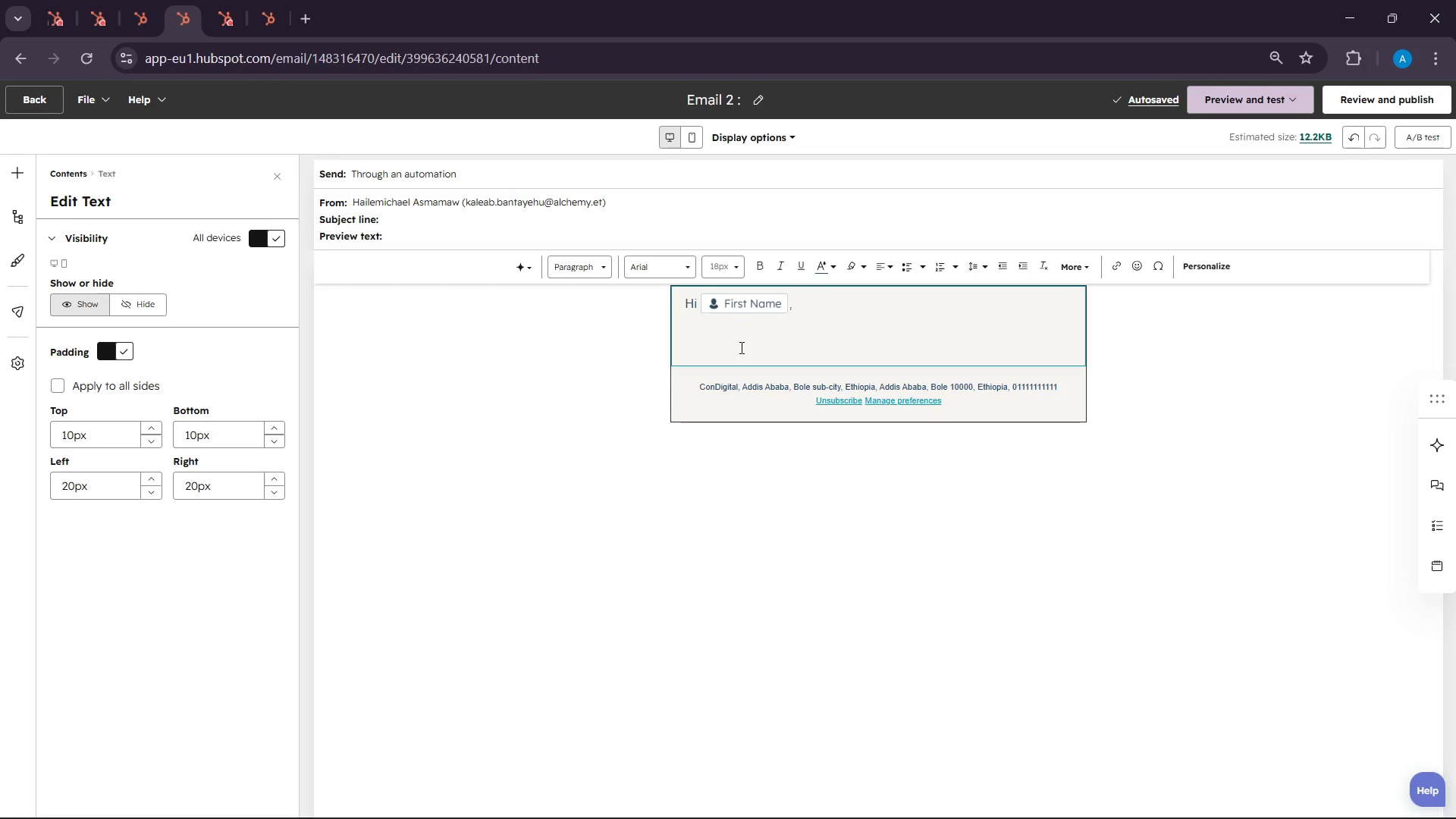 
left_click([748, 103])
 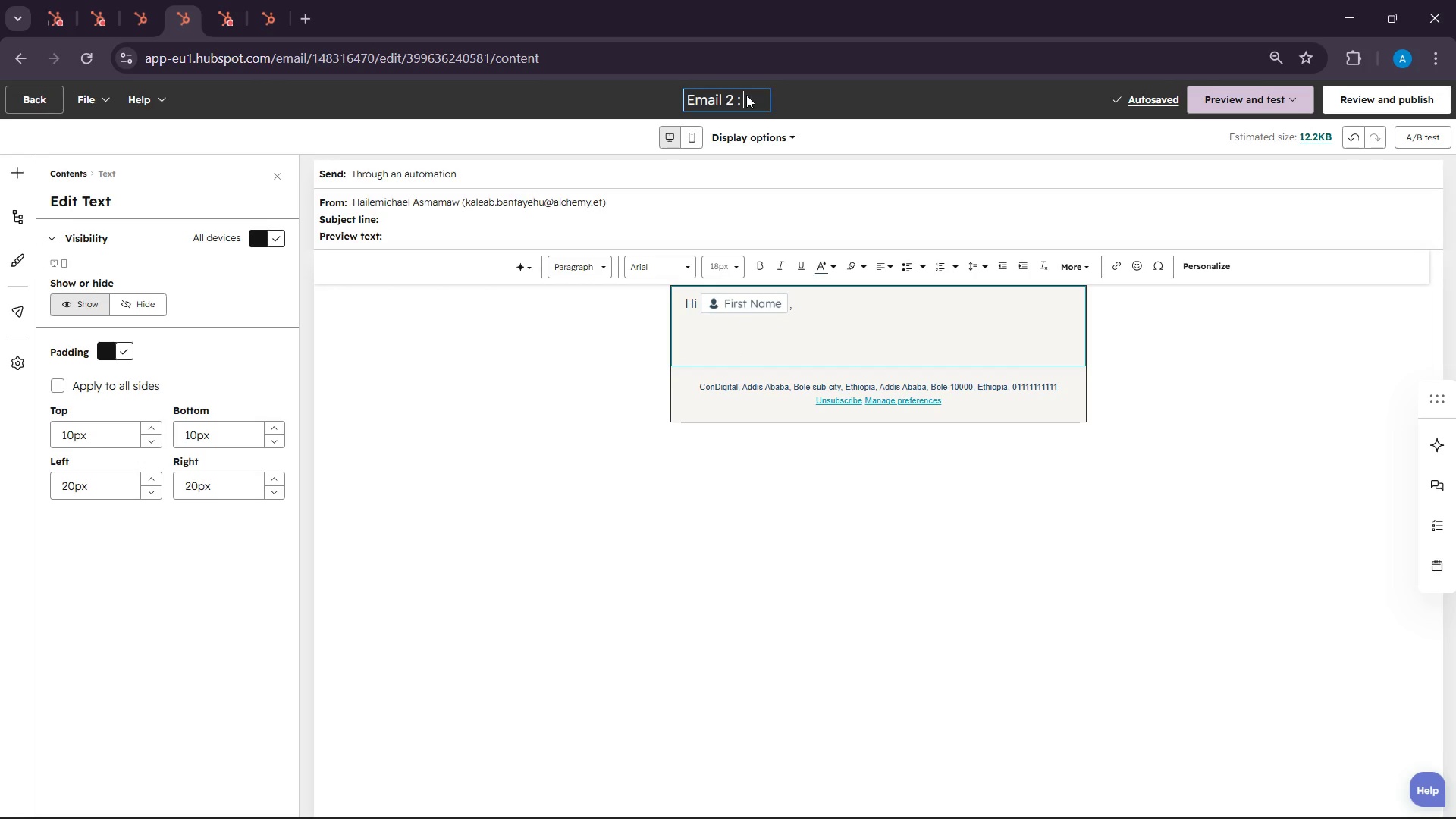 
type(hy)
 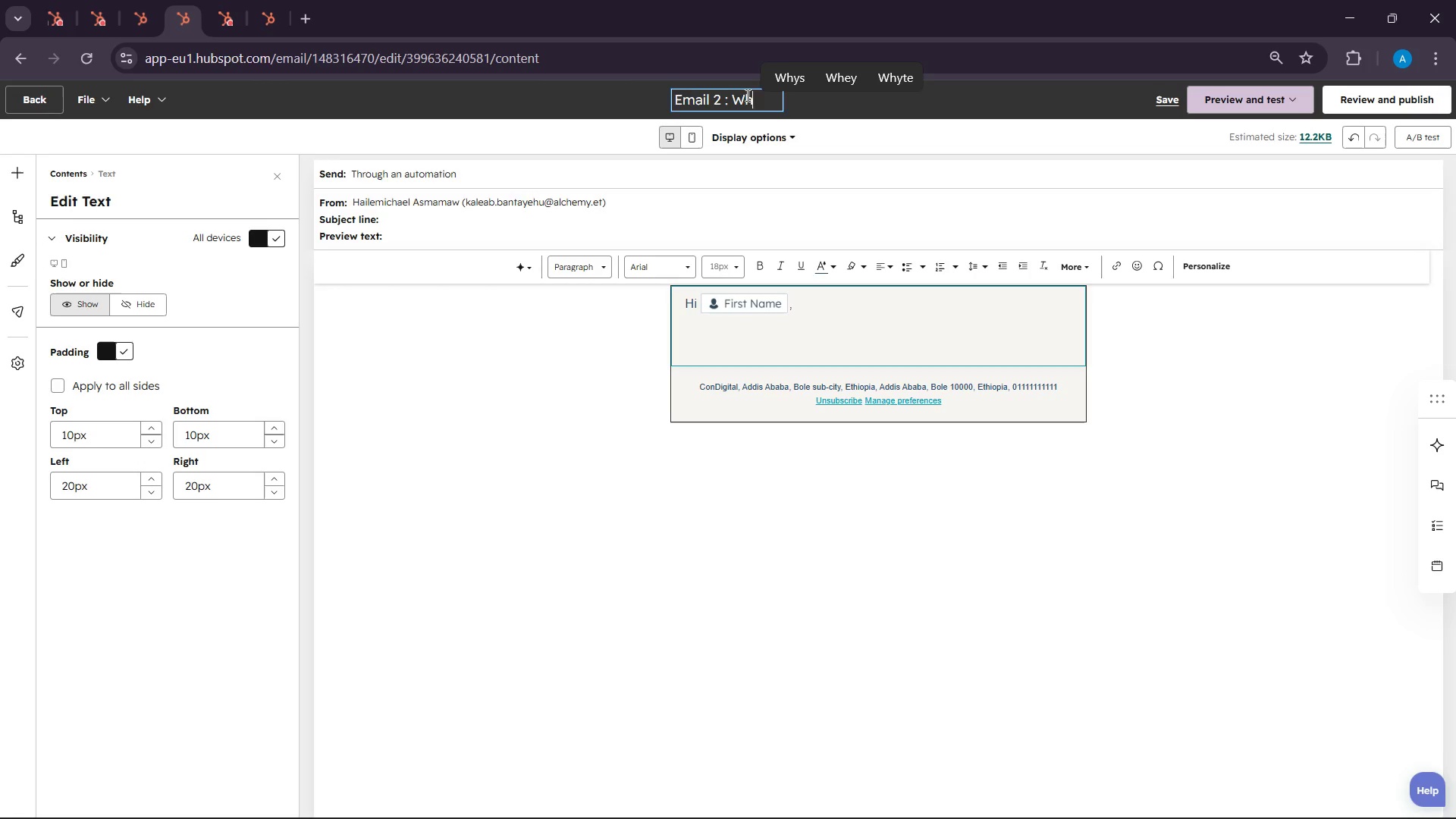 
hold_key(key=Space, duration=3.42)
 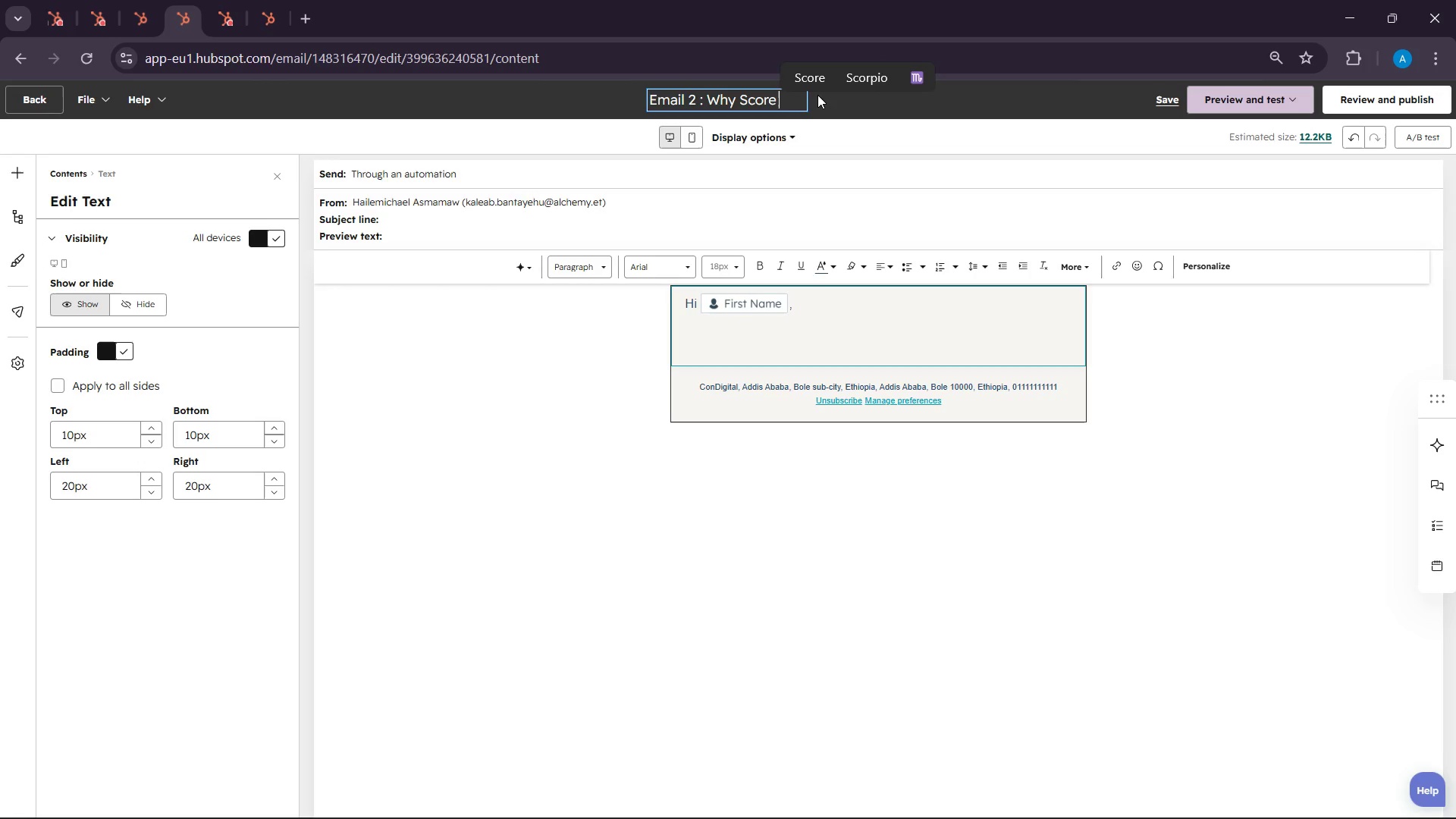 
type(ScoreDoesn't Impove)
 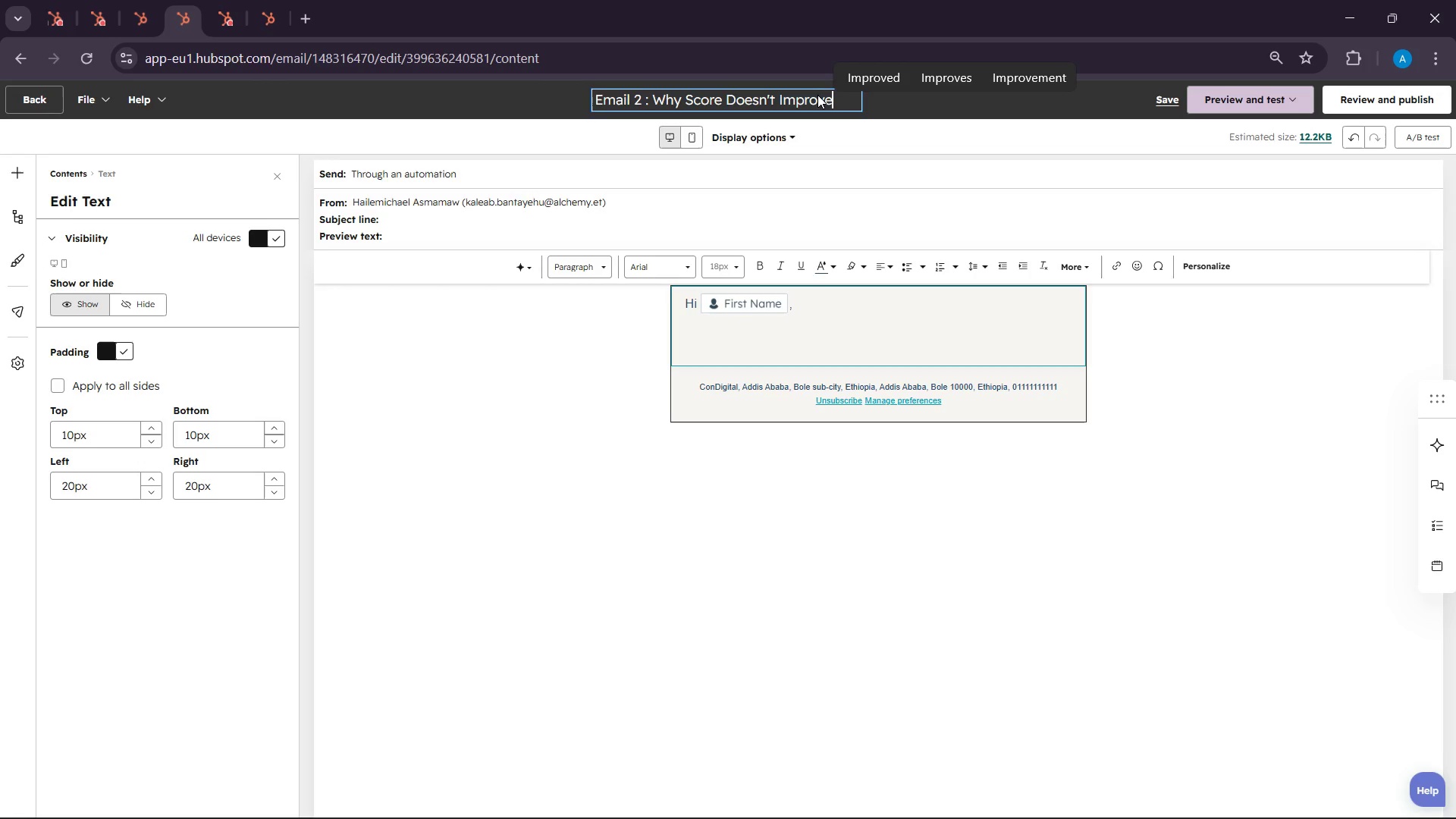 
left_click([645, 202])
 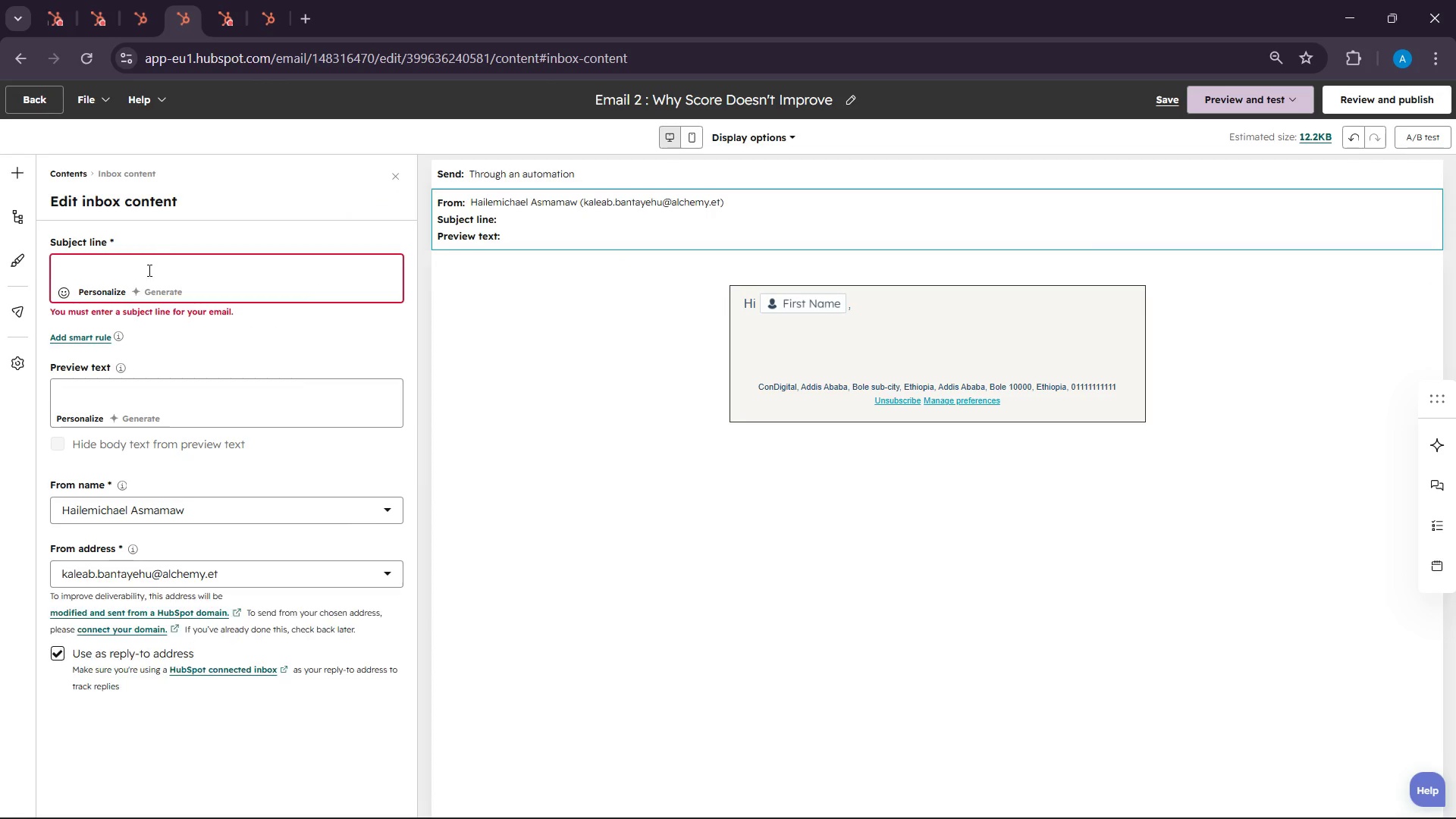 
left_click([137, 278])
 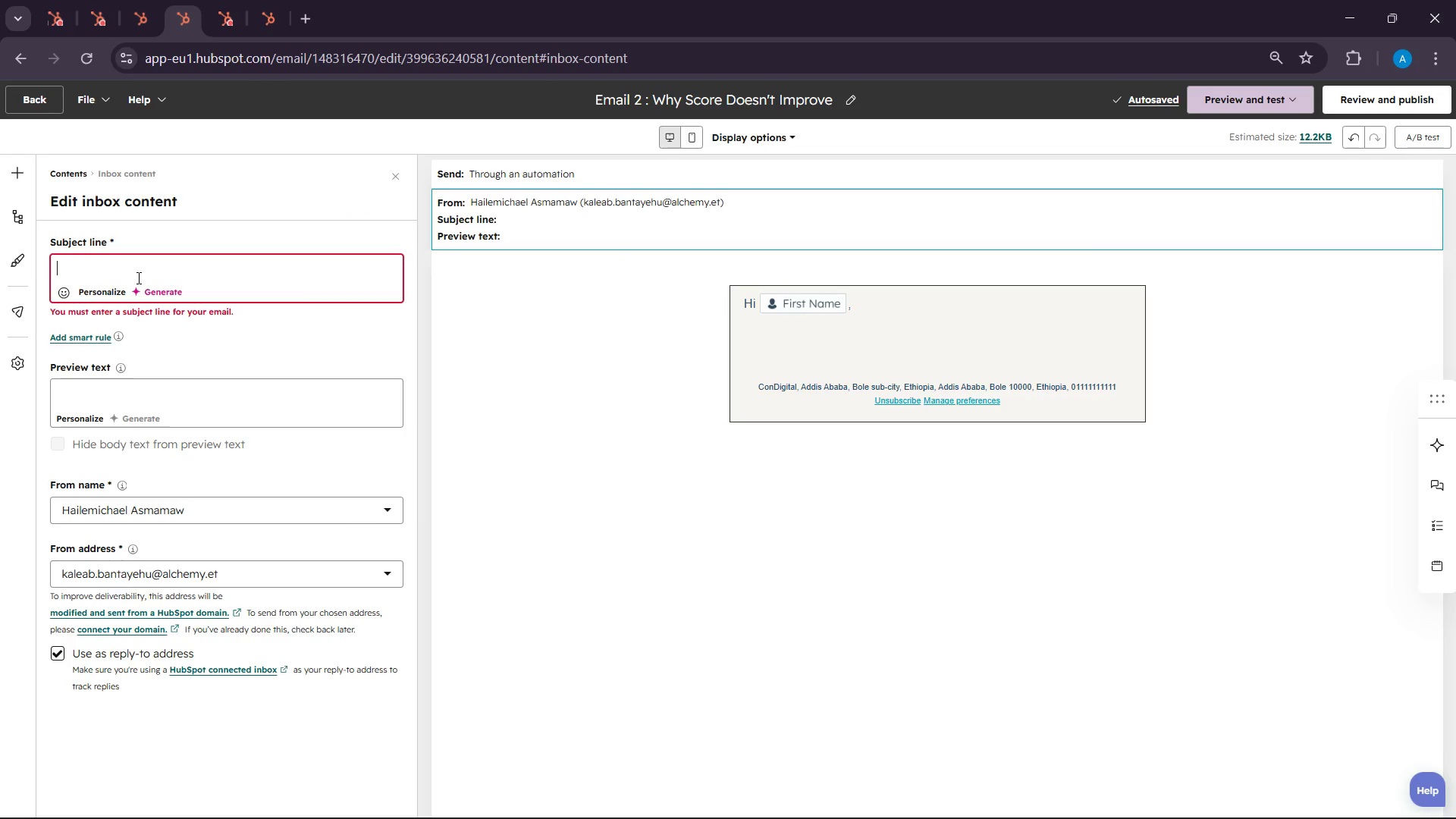 
wait(9.12)
 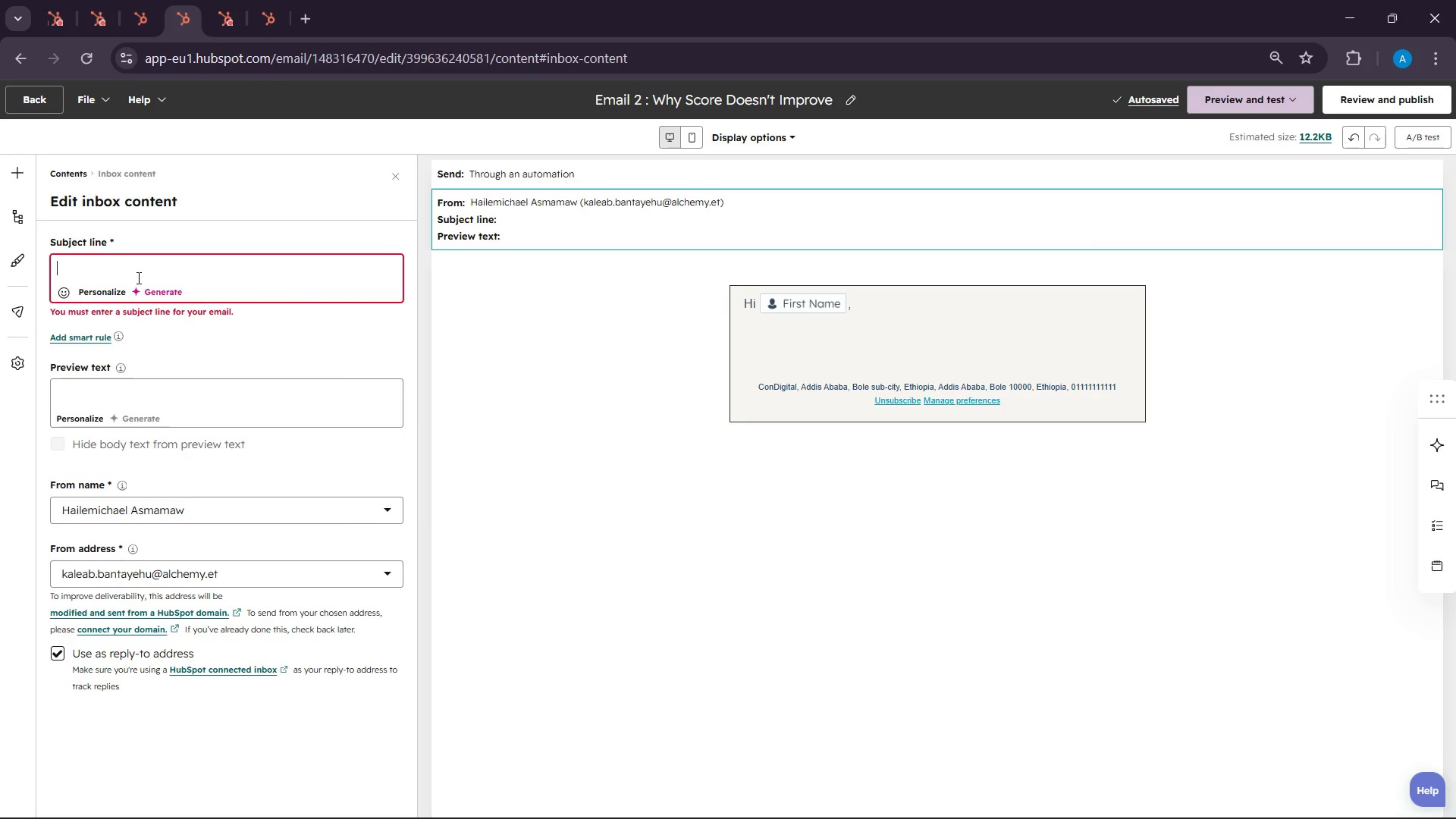 
left_click([87, 294])
 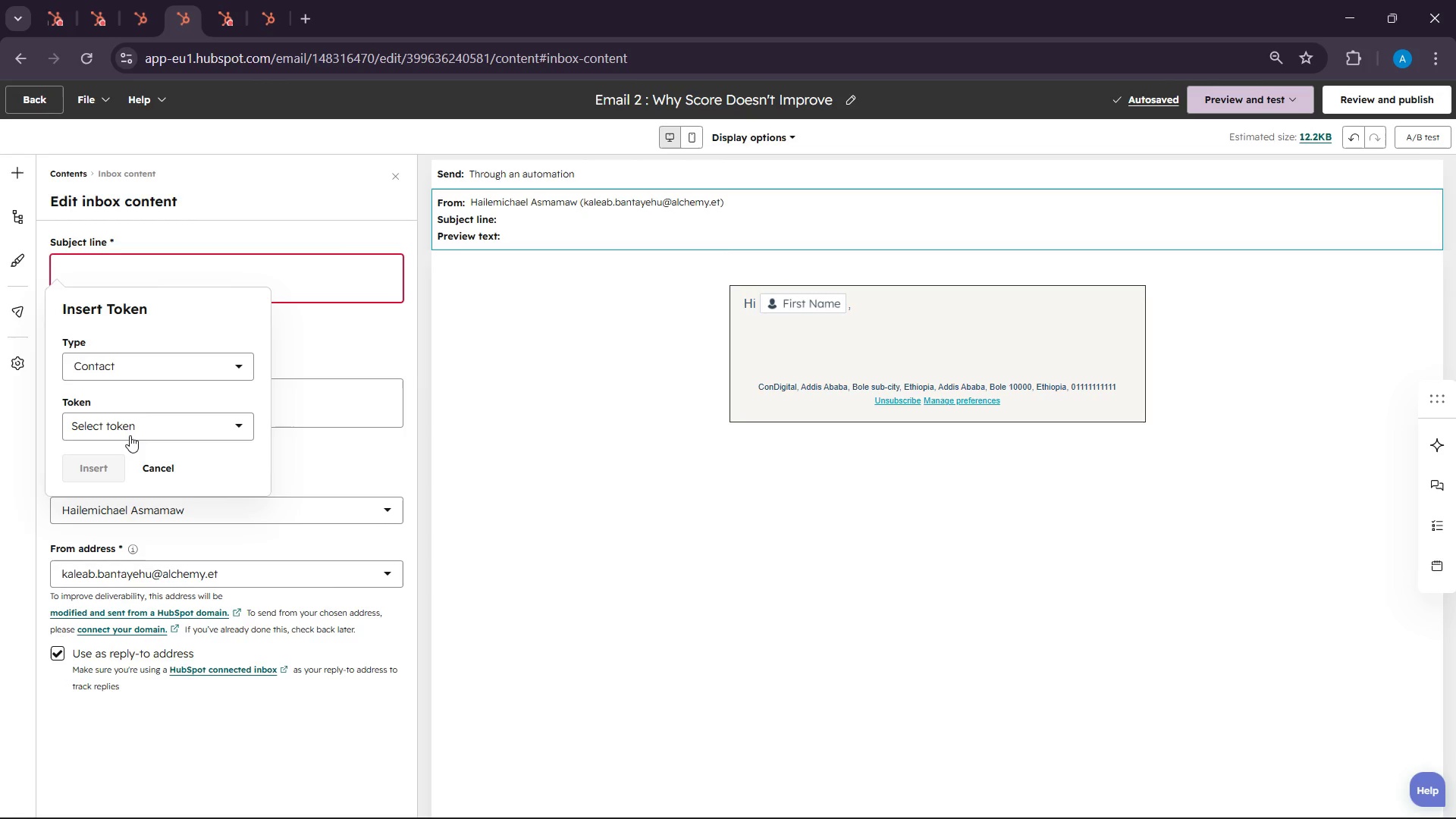 
left_click([130, 435])
 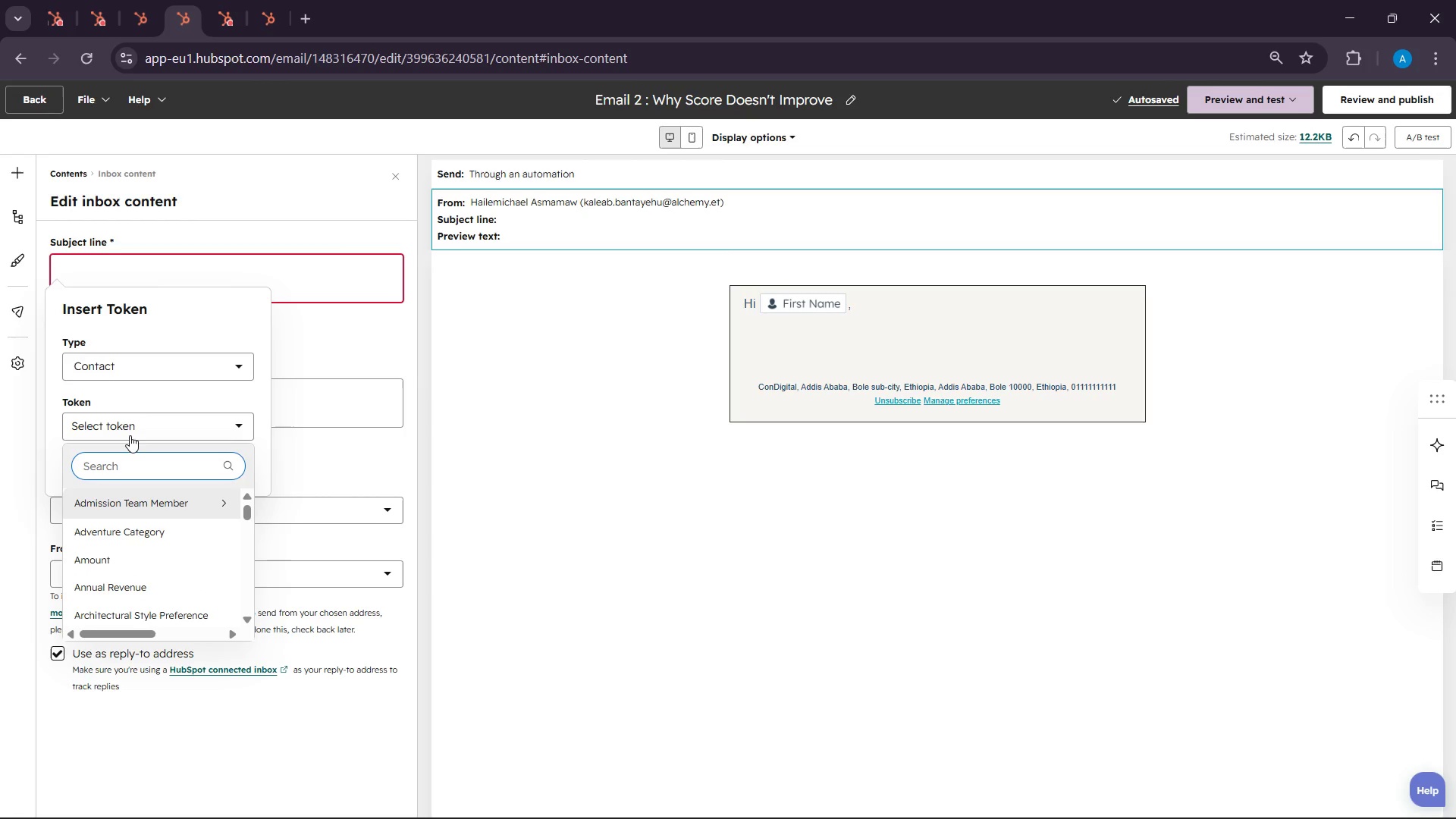 
type(first ns)
 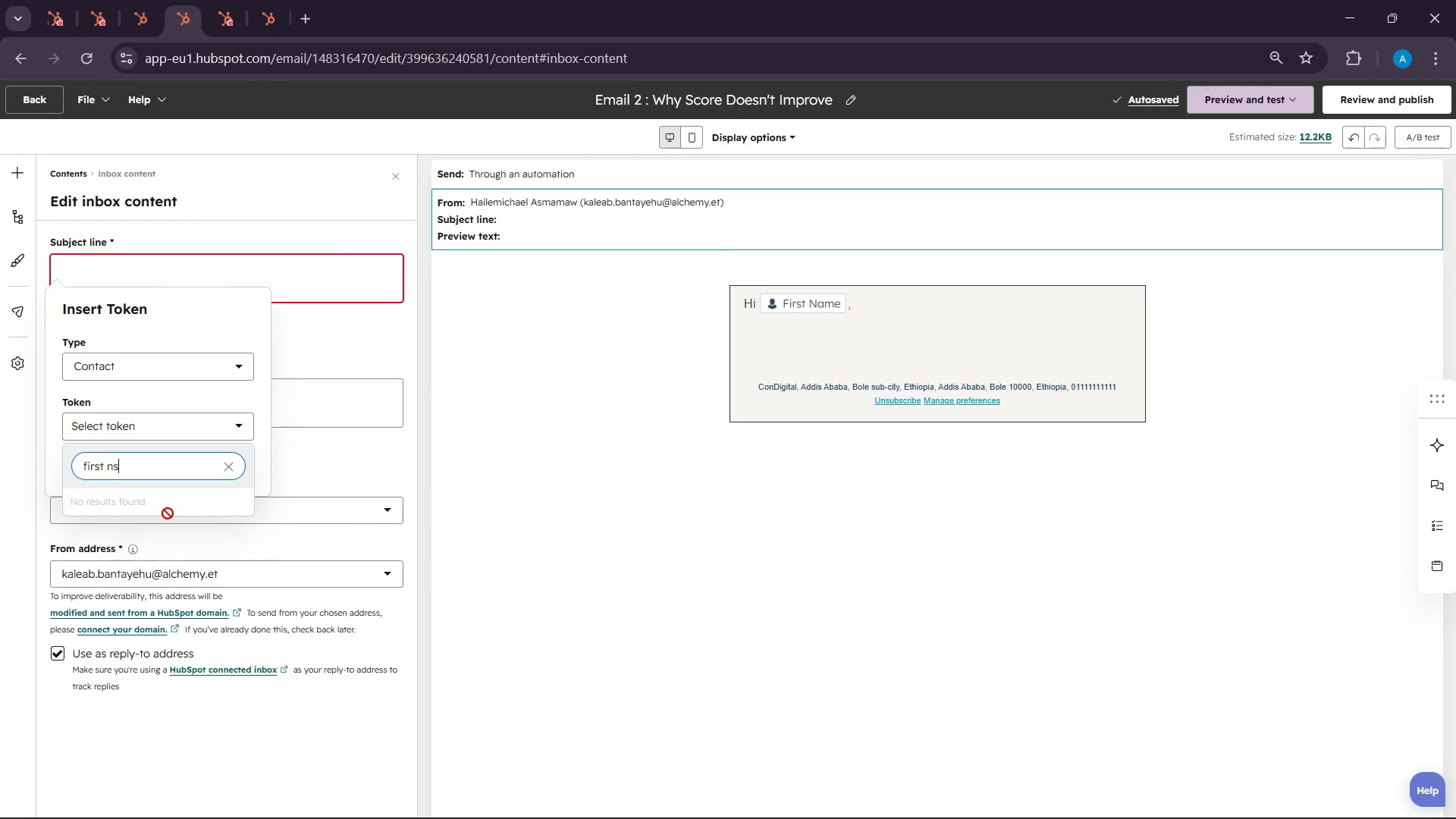 
key(Backspace)
 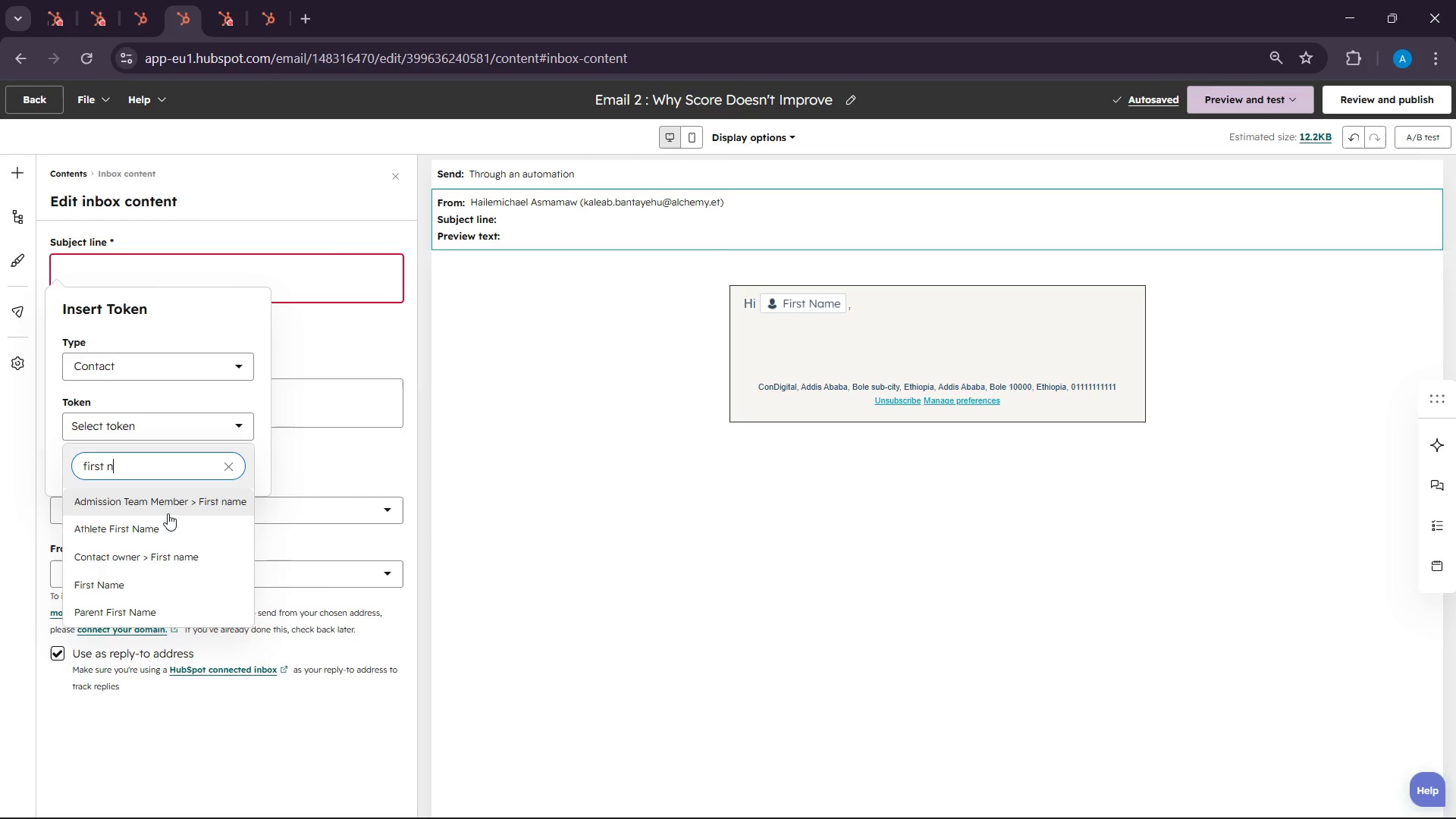 
key(A)
 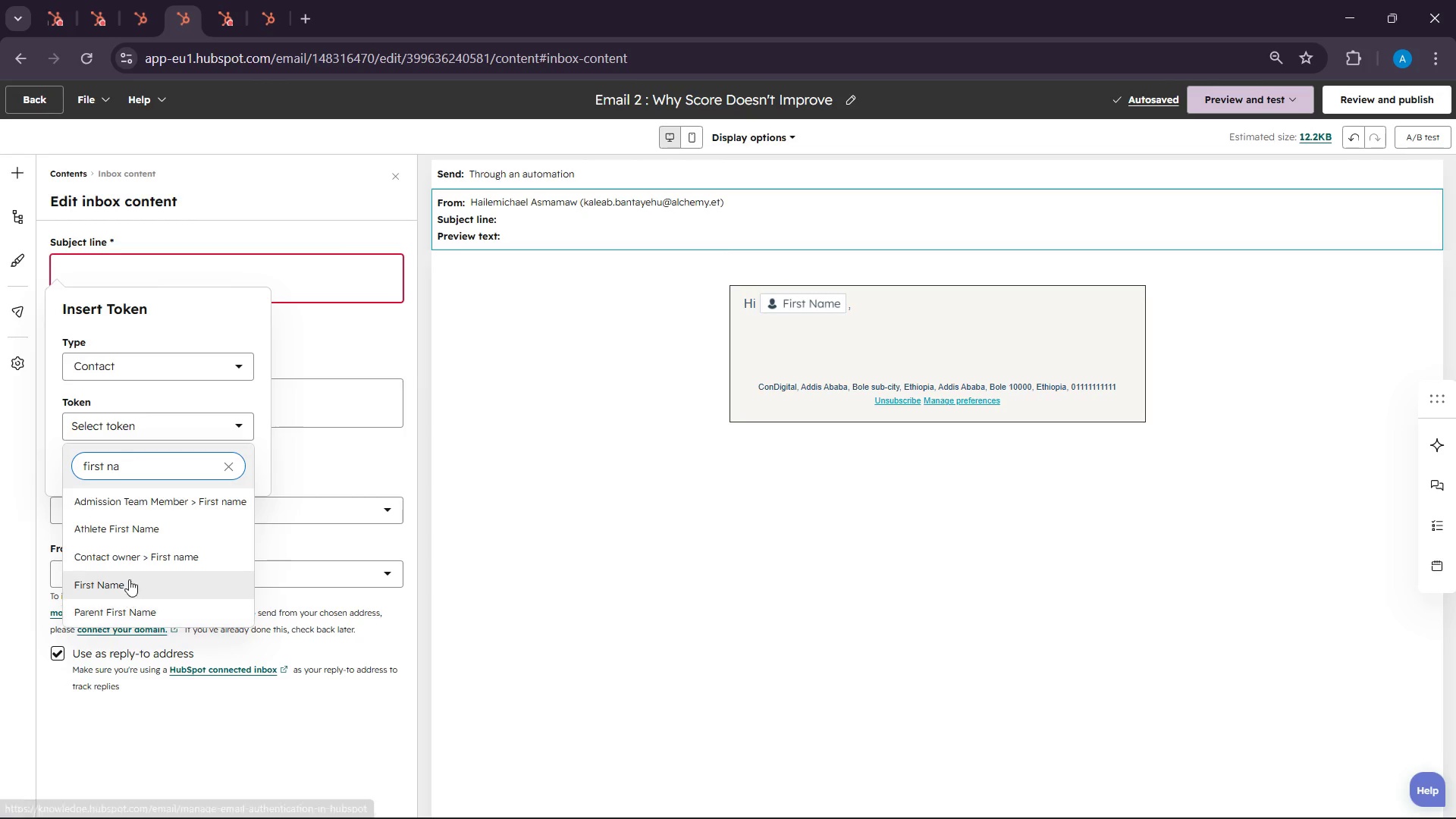 
left_click([129, 576])
 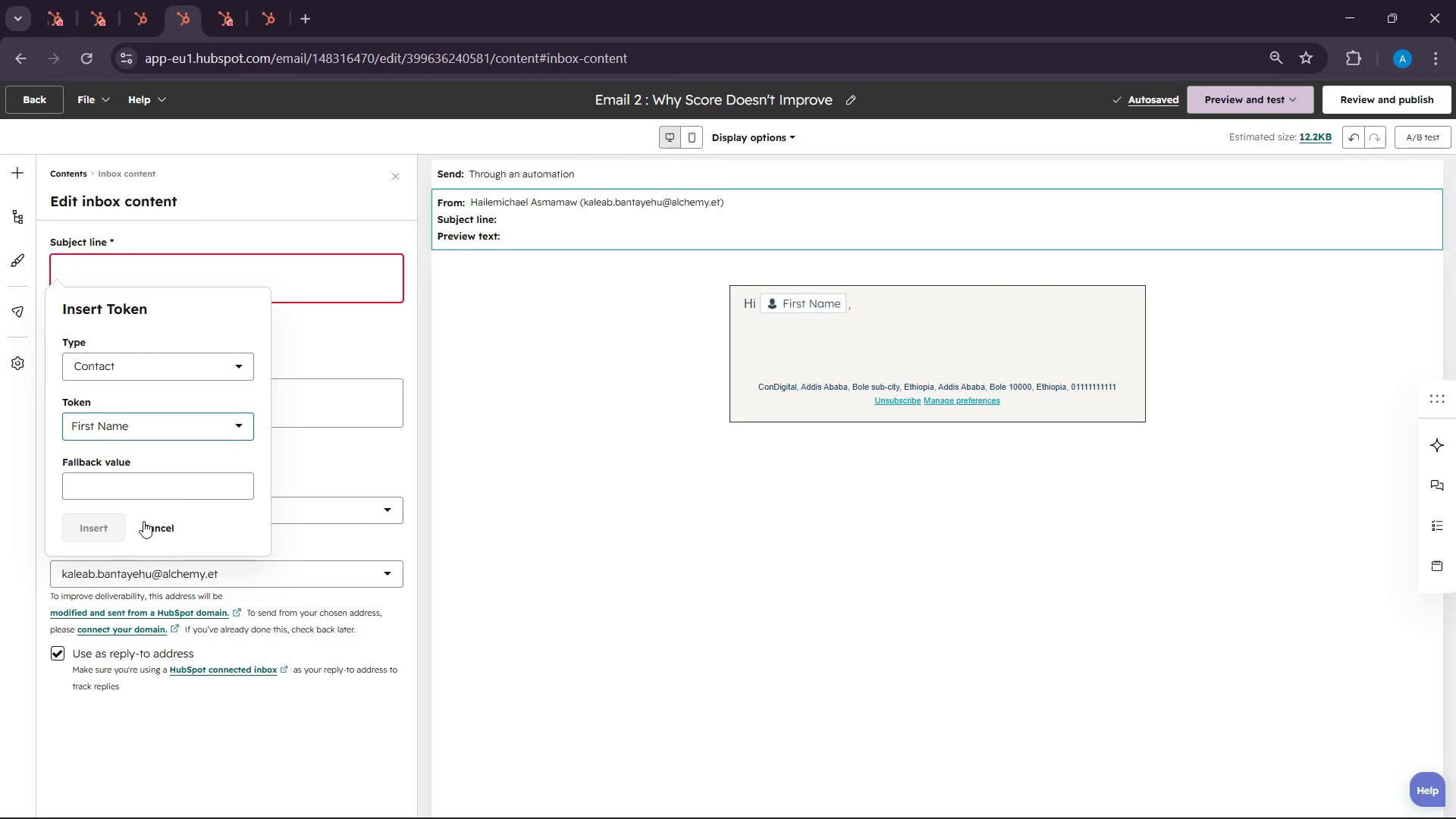 
left_click([140, 498])
 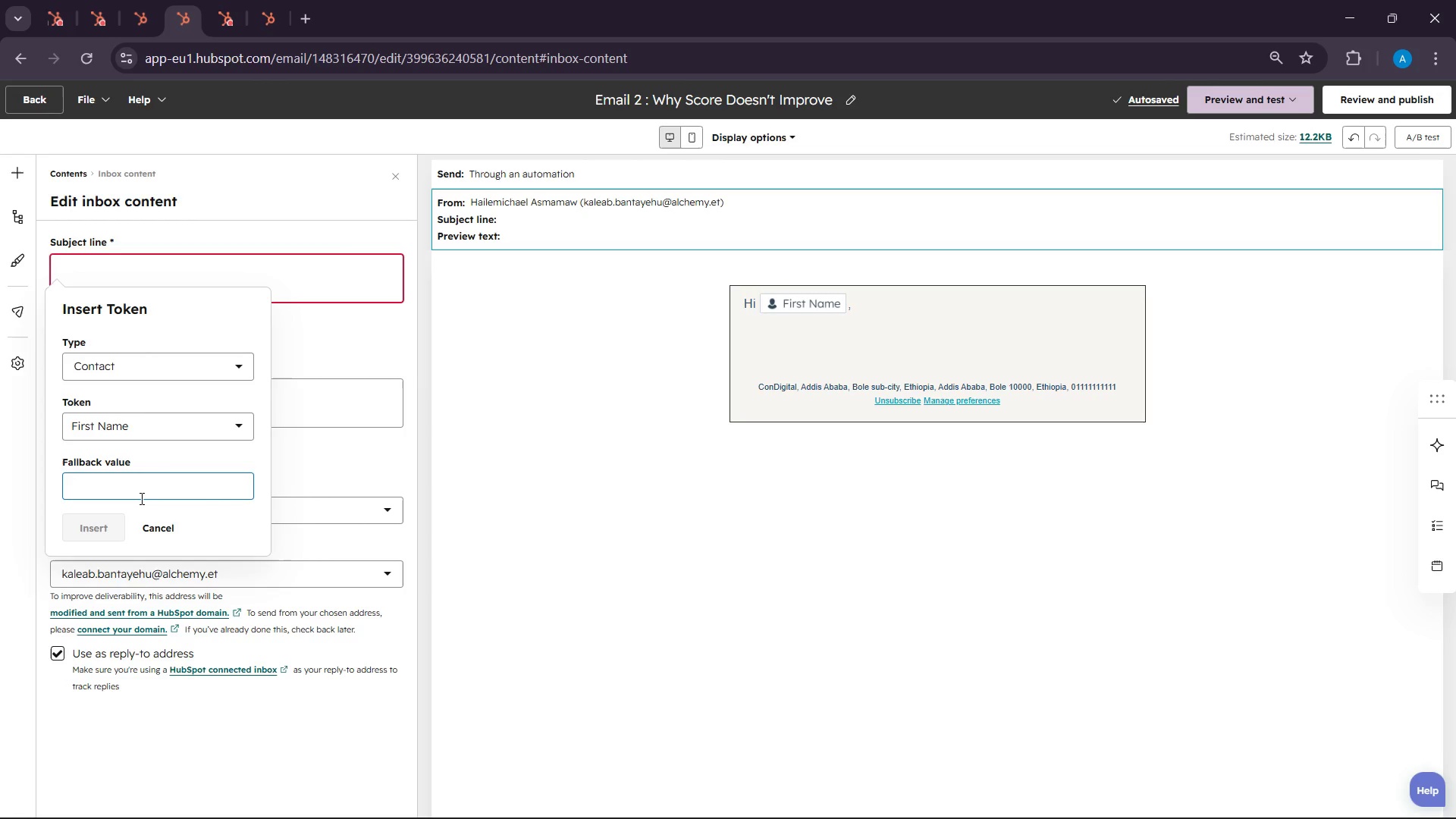 
type(user name)
 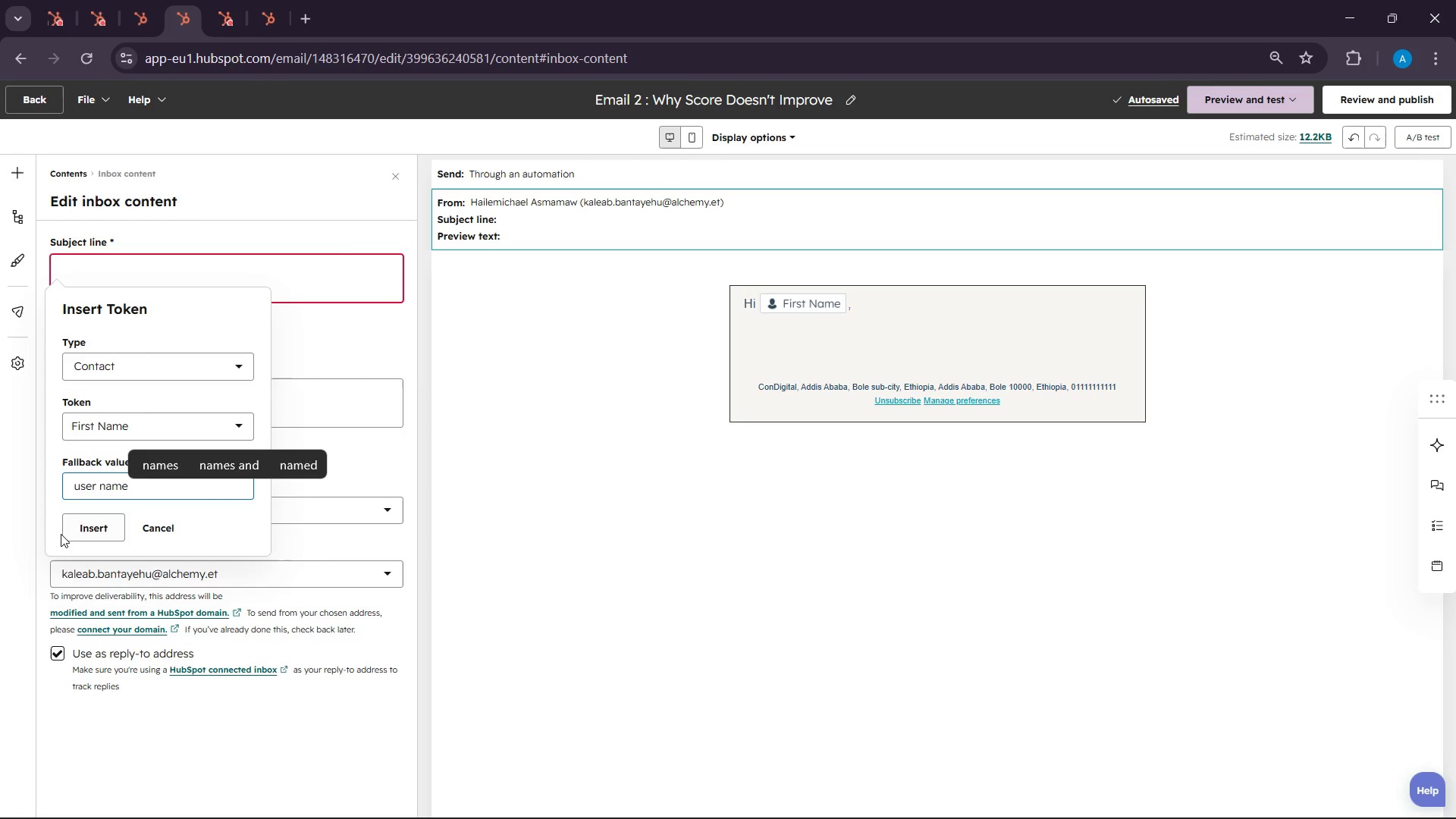 
left_click([61, 534])
 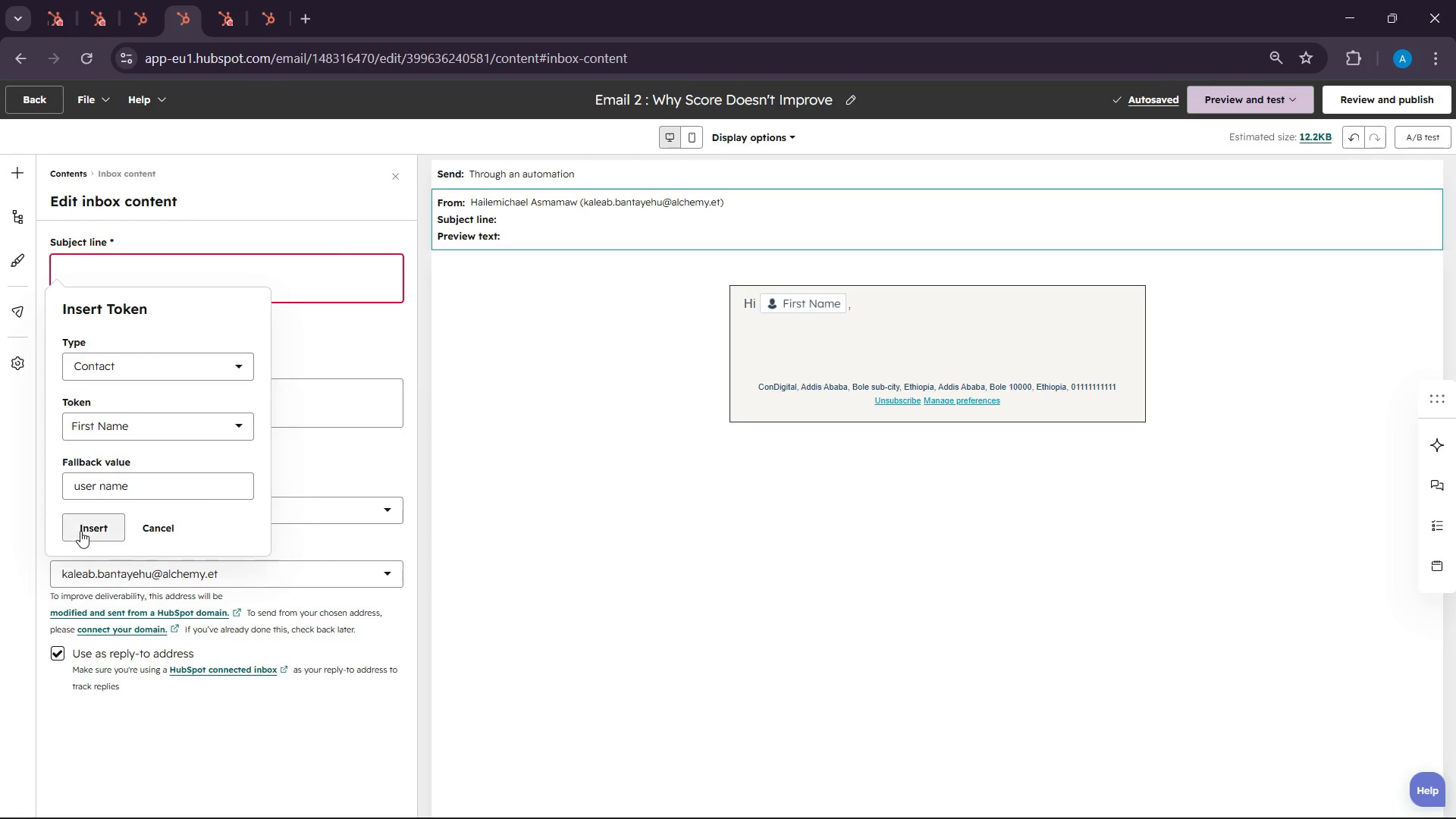 
left_click([80, 531])
 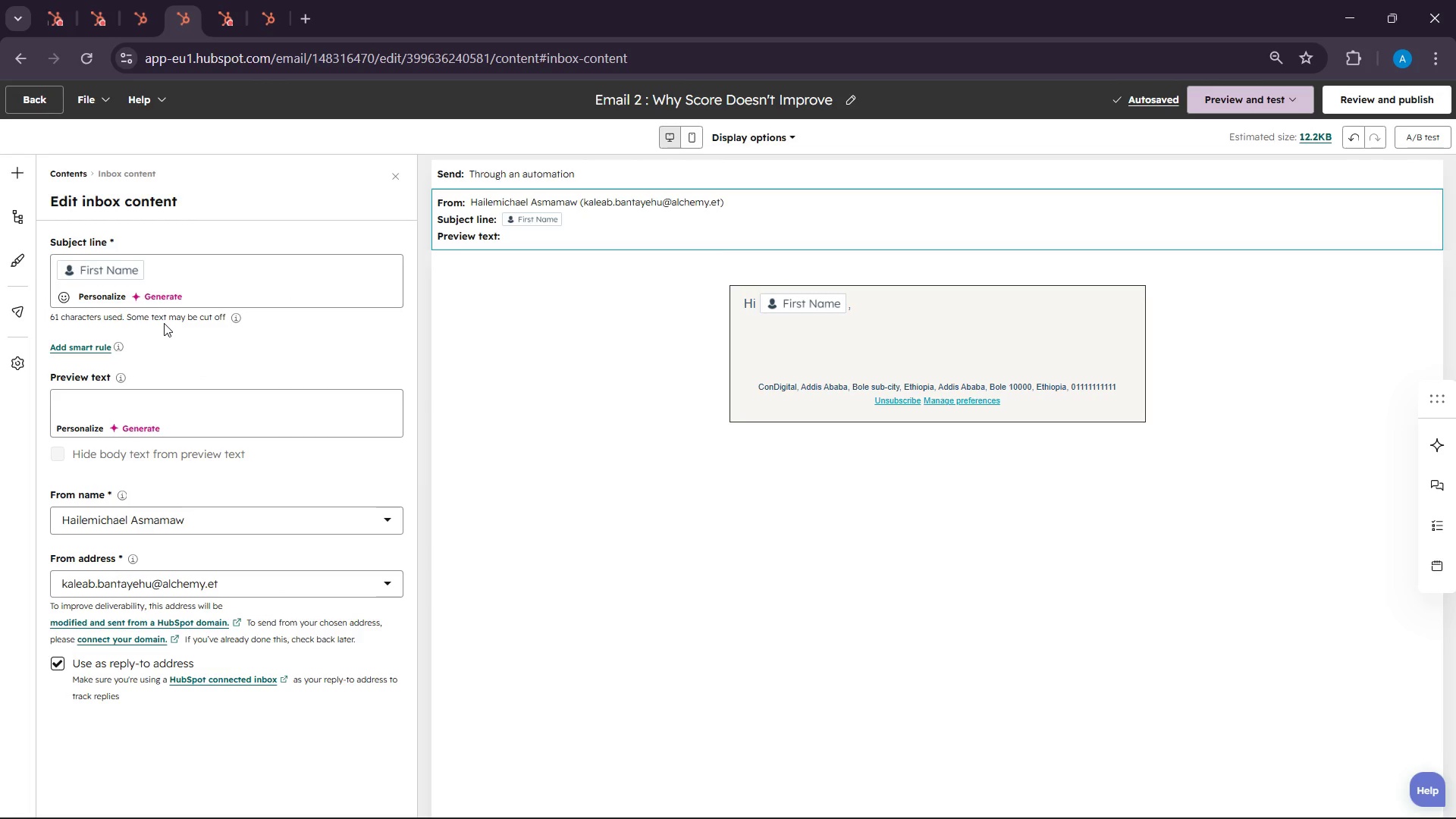 
wait(5.72)
 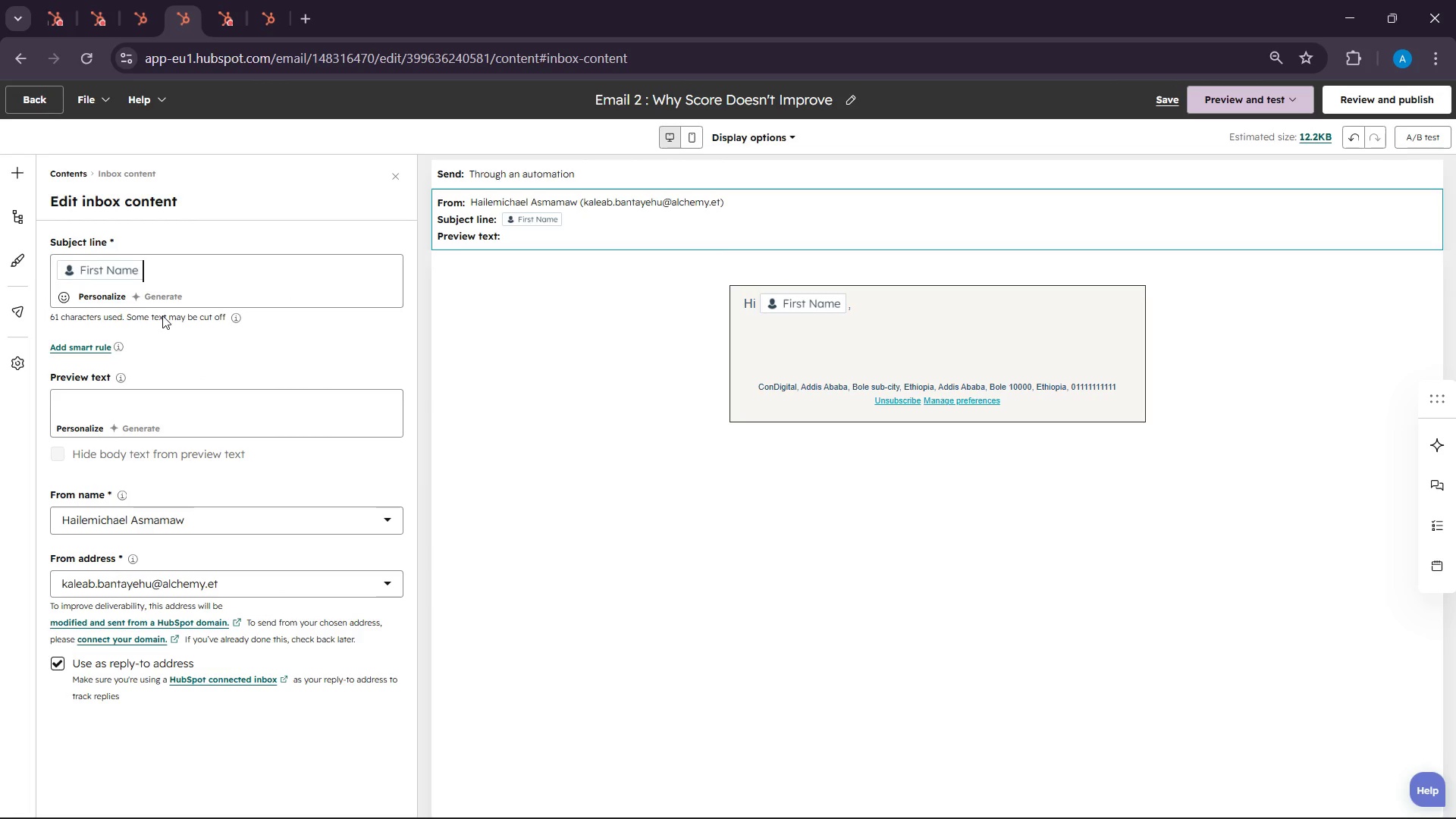 
type(, practiv)
key(Backspace)
type(cing )
 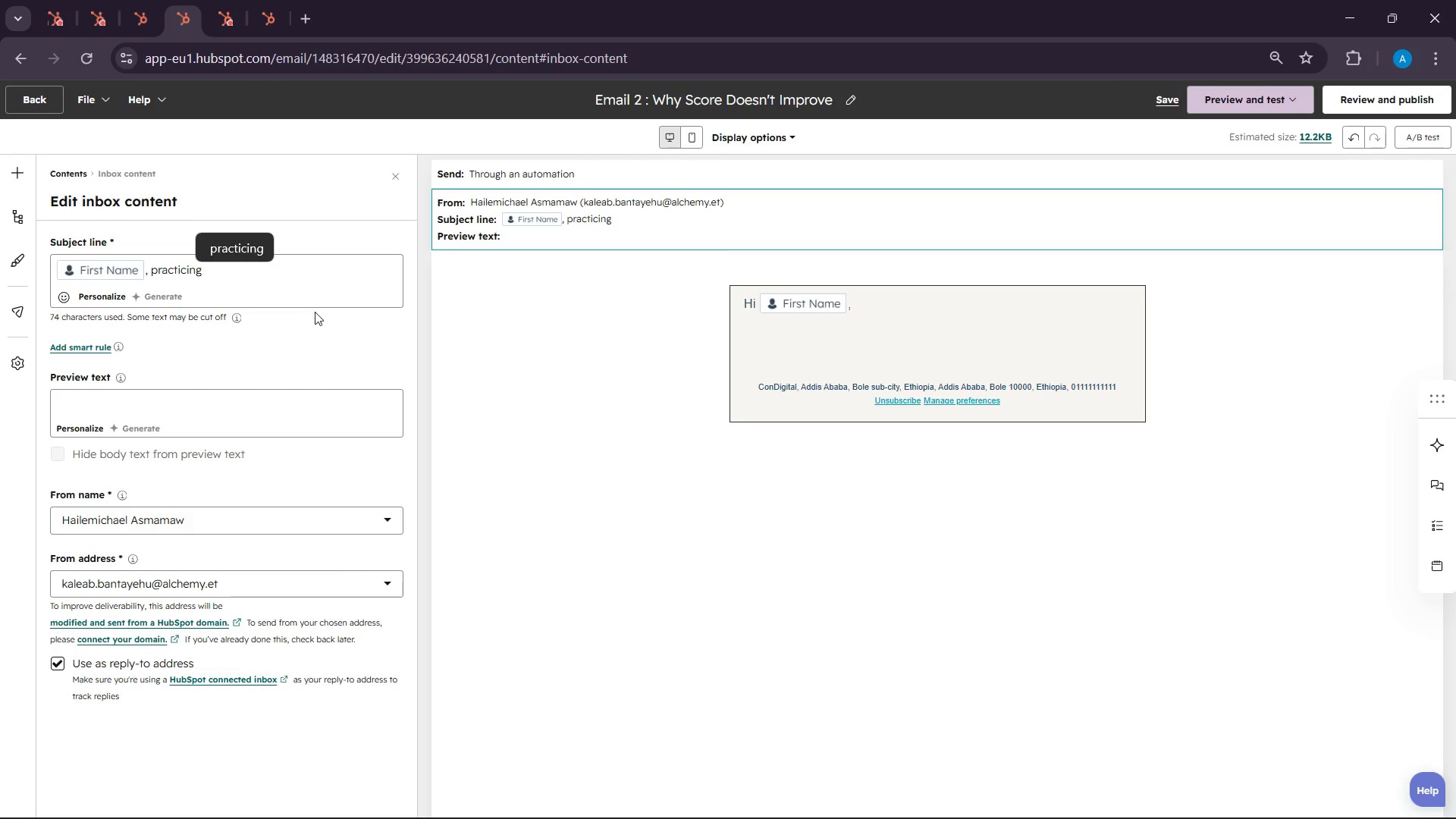 
type(hard won't )
 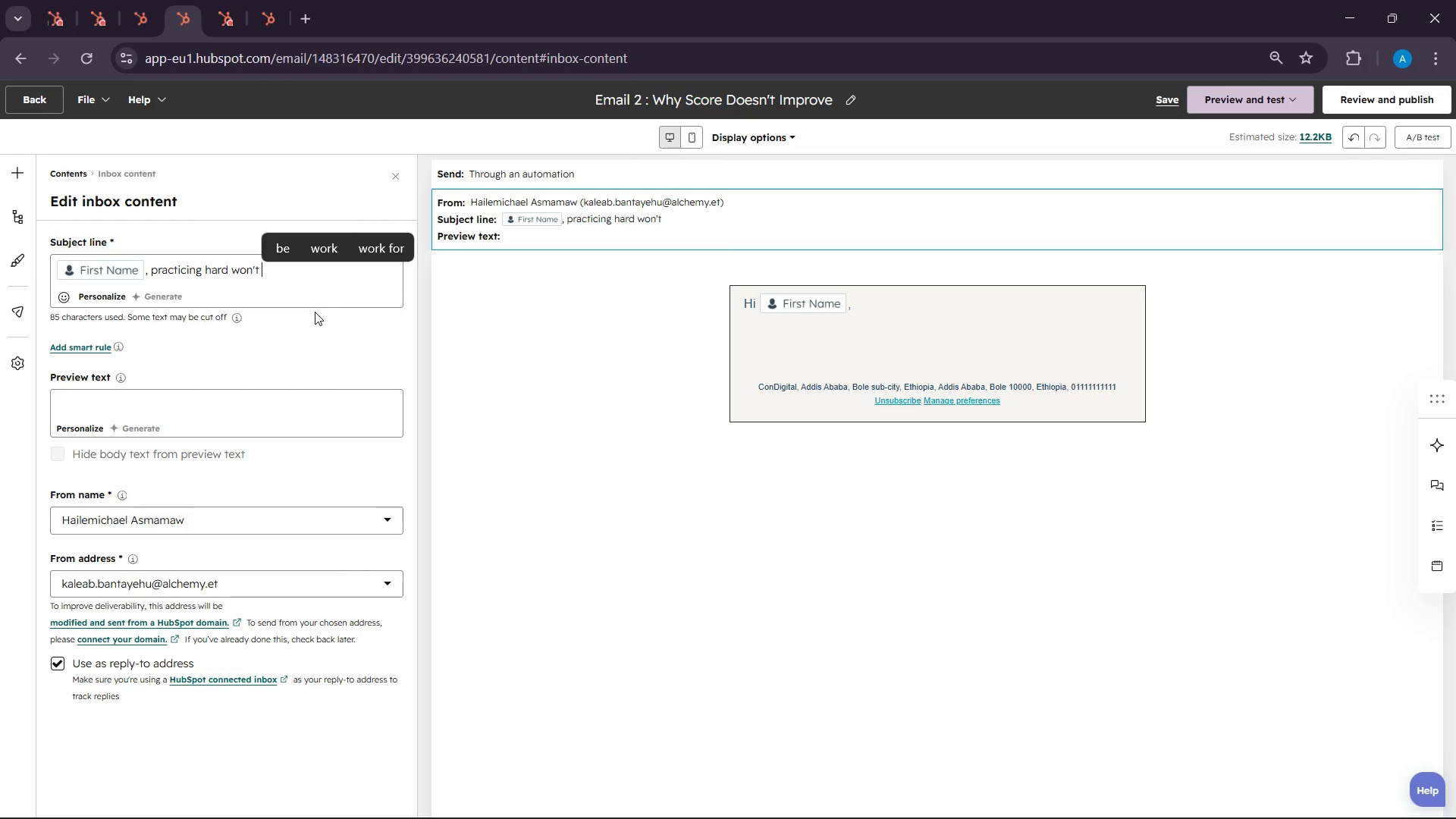 
type(fixt )
key(Backspace)
key(Backspace)
type( this )
 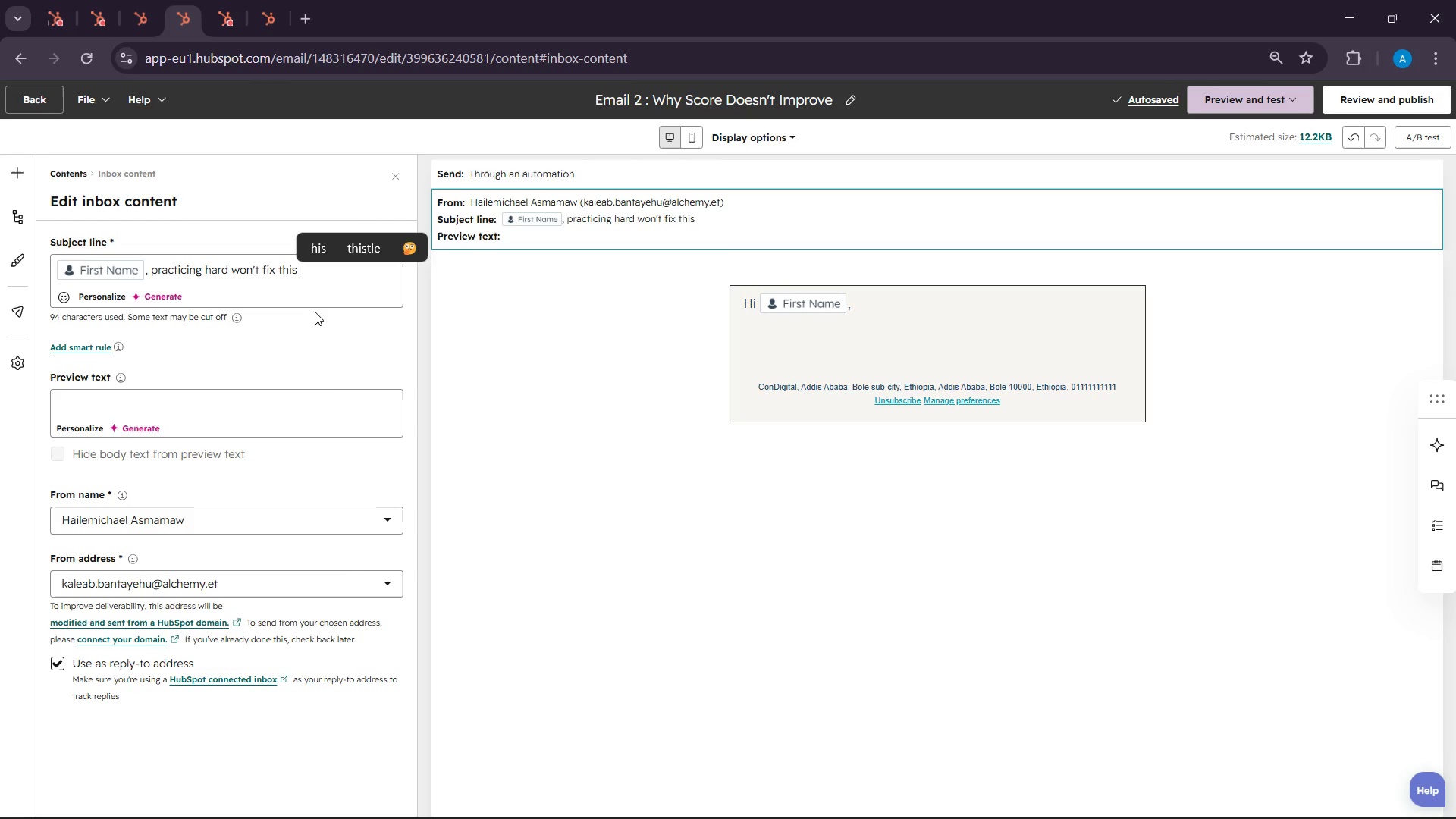 
wait(7.53)
 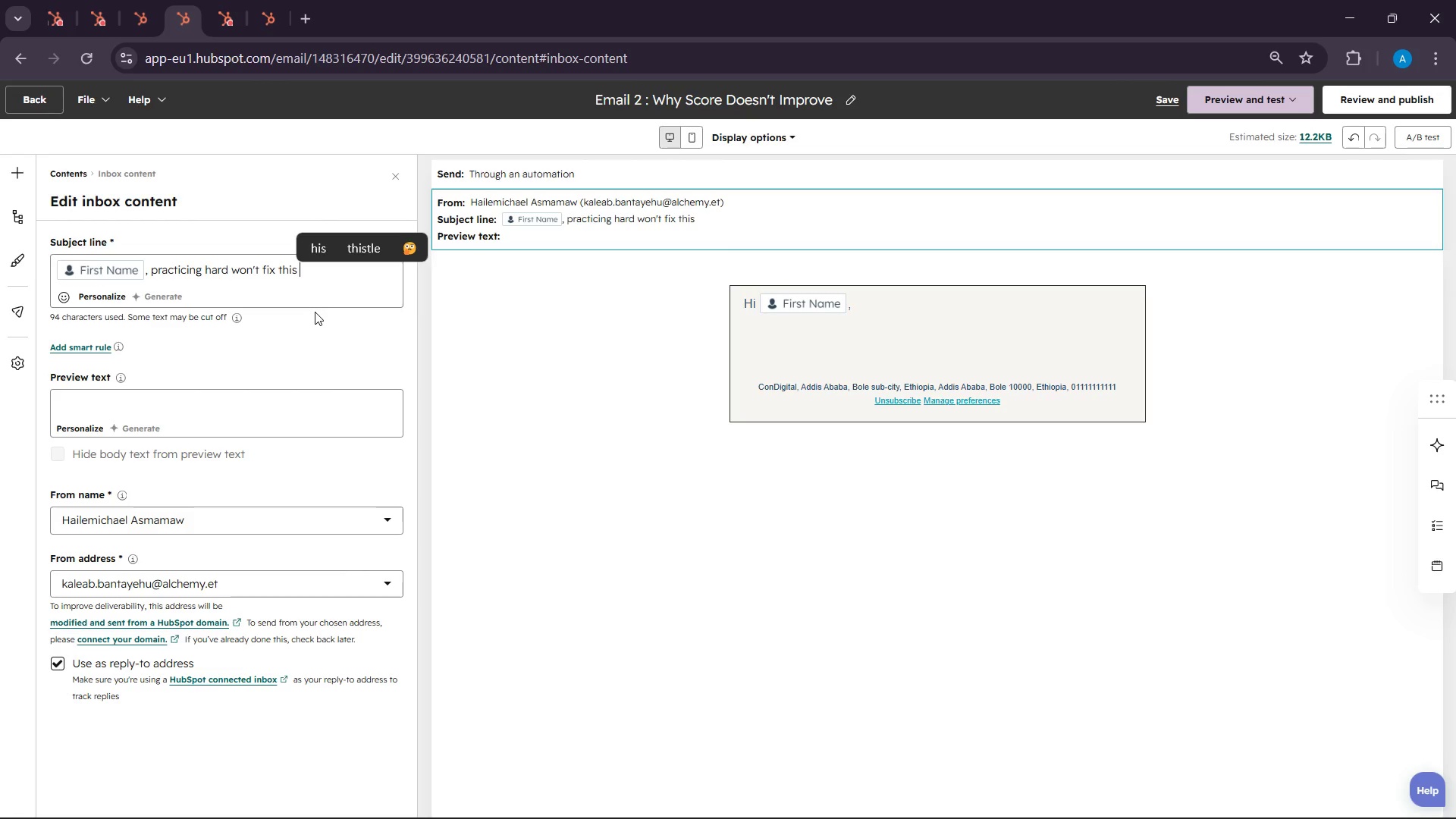 
left_click([111, 296])
 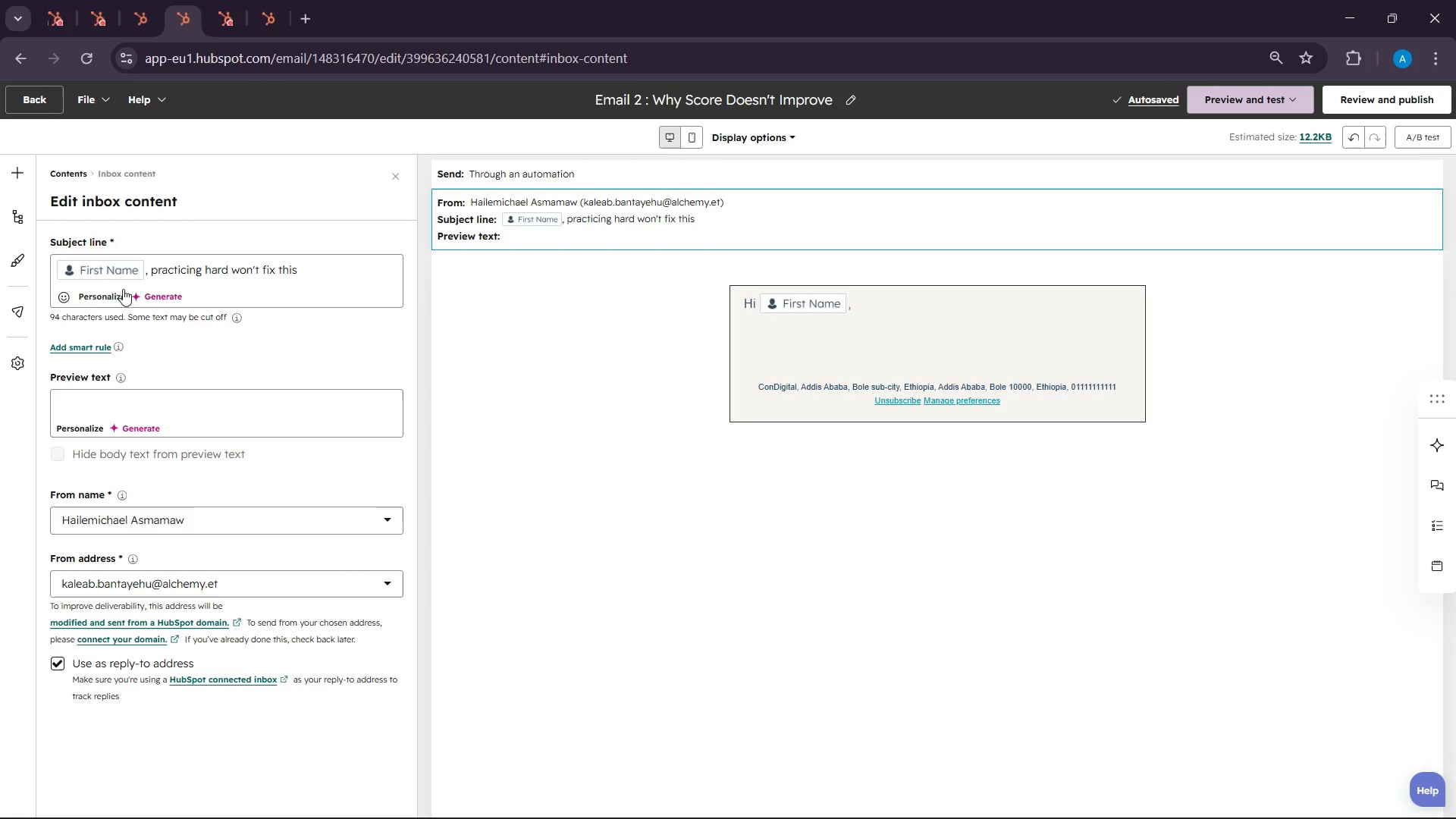 
left_click([108, 289])
 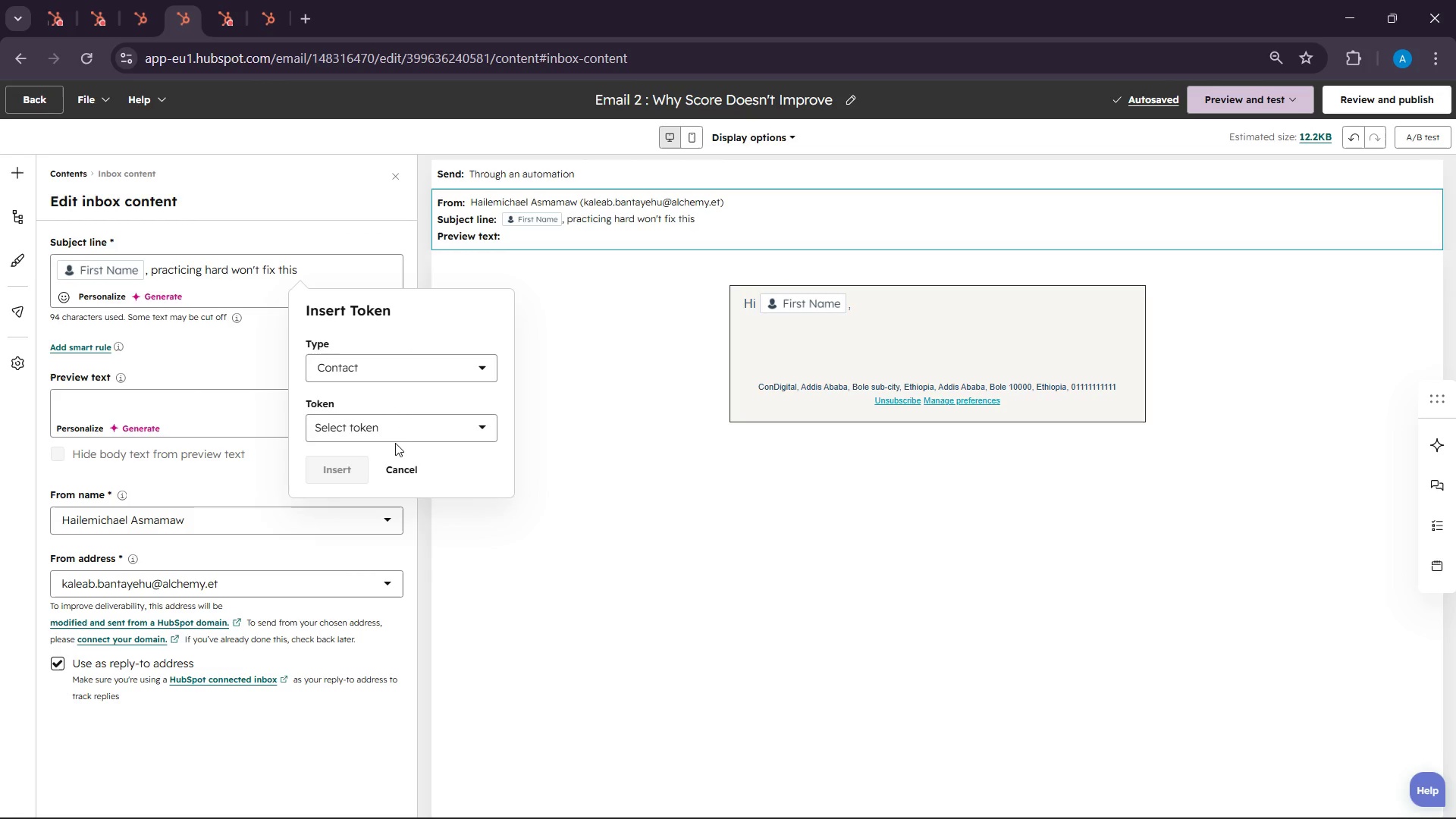 
left_click([395, 437])
 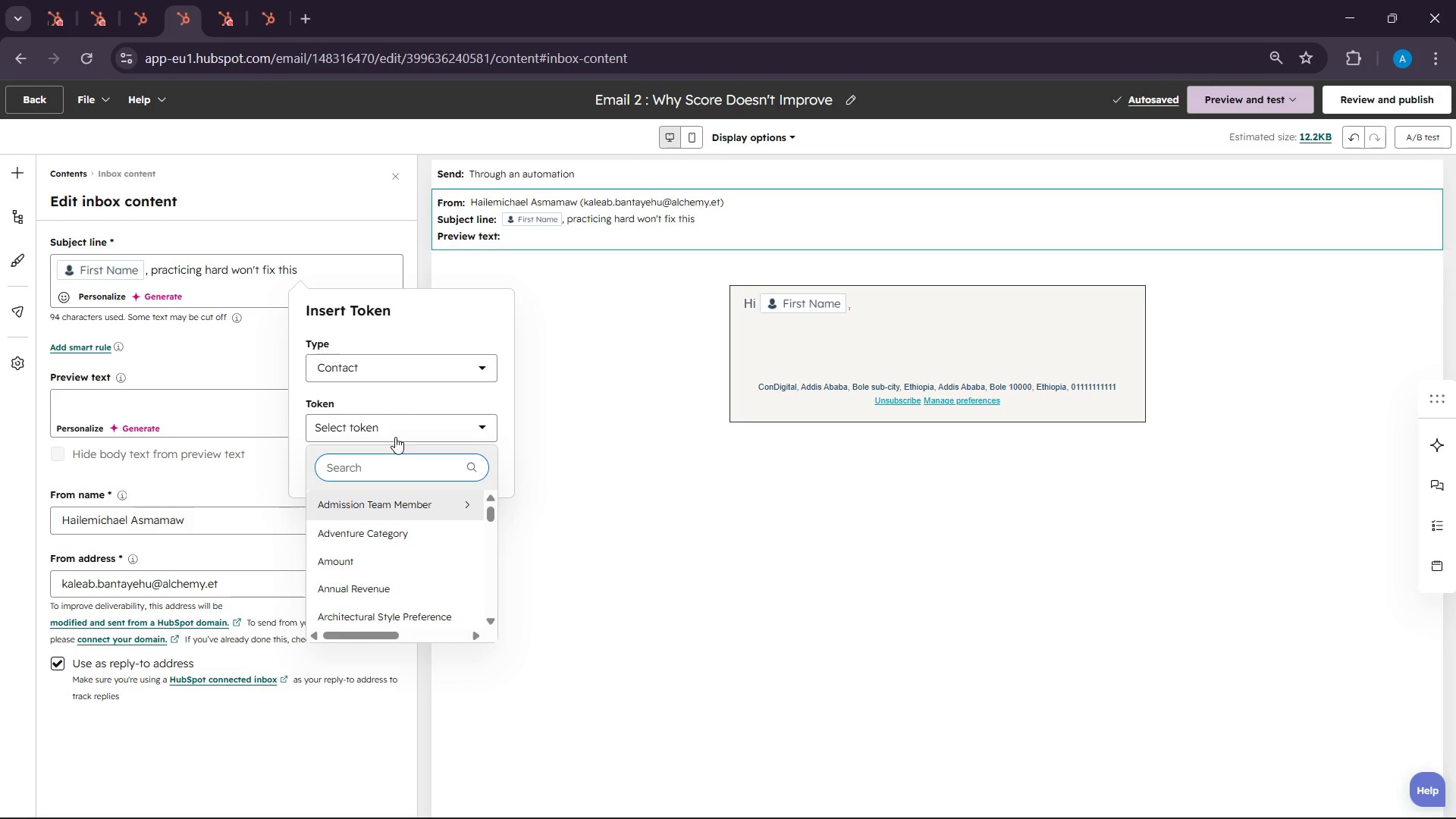 
type(target)
 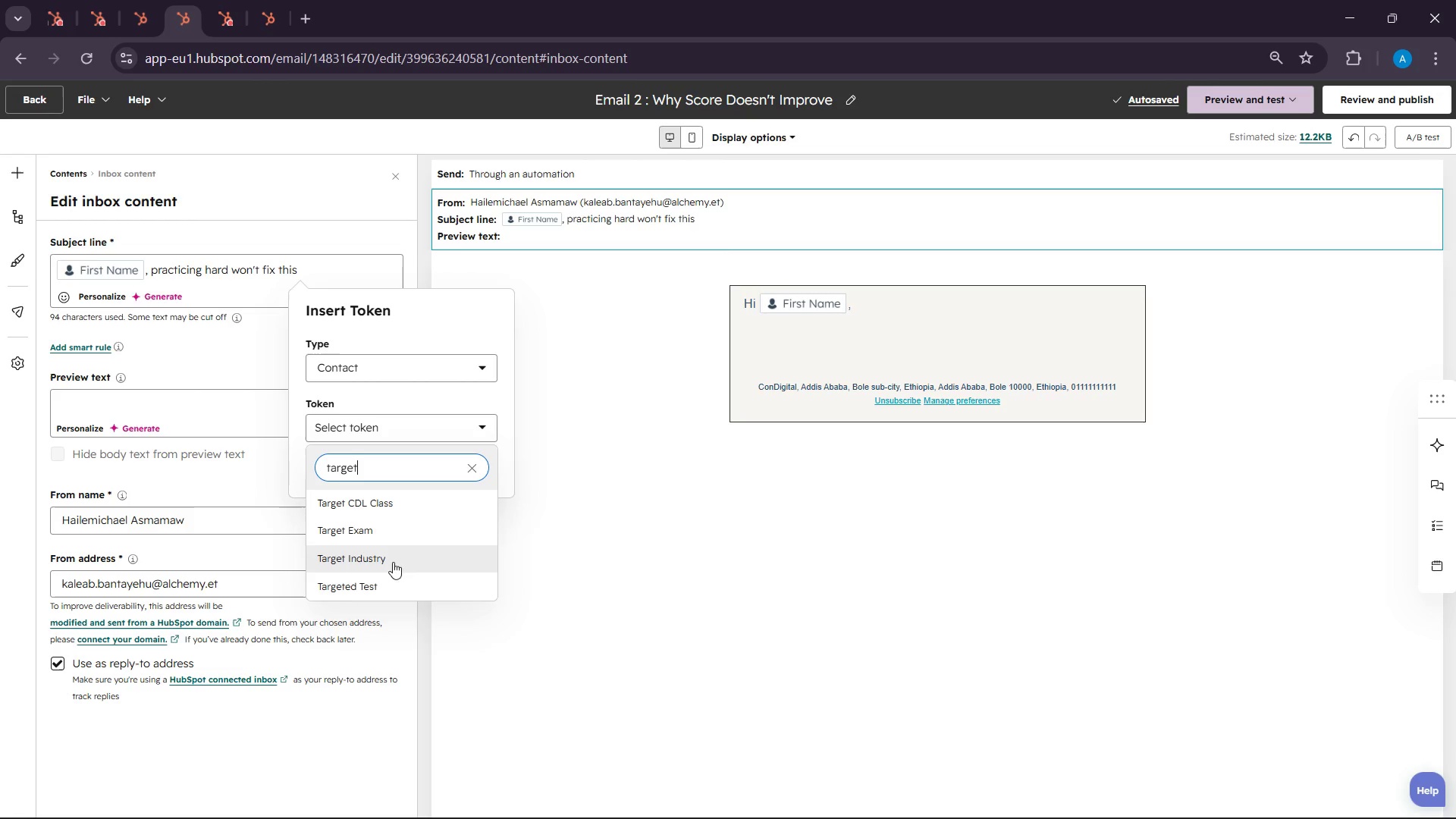 
left_click([394, 579])
 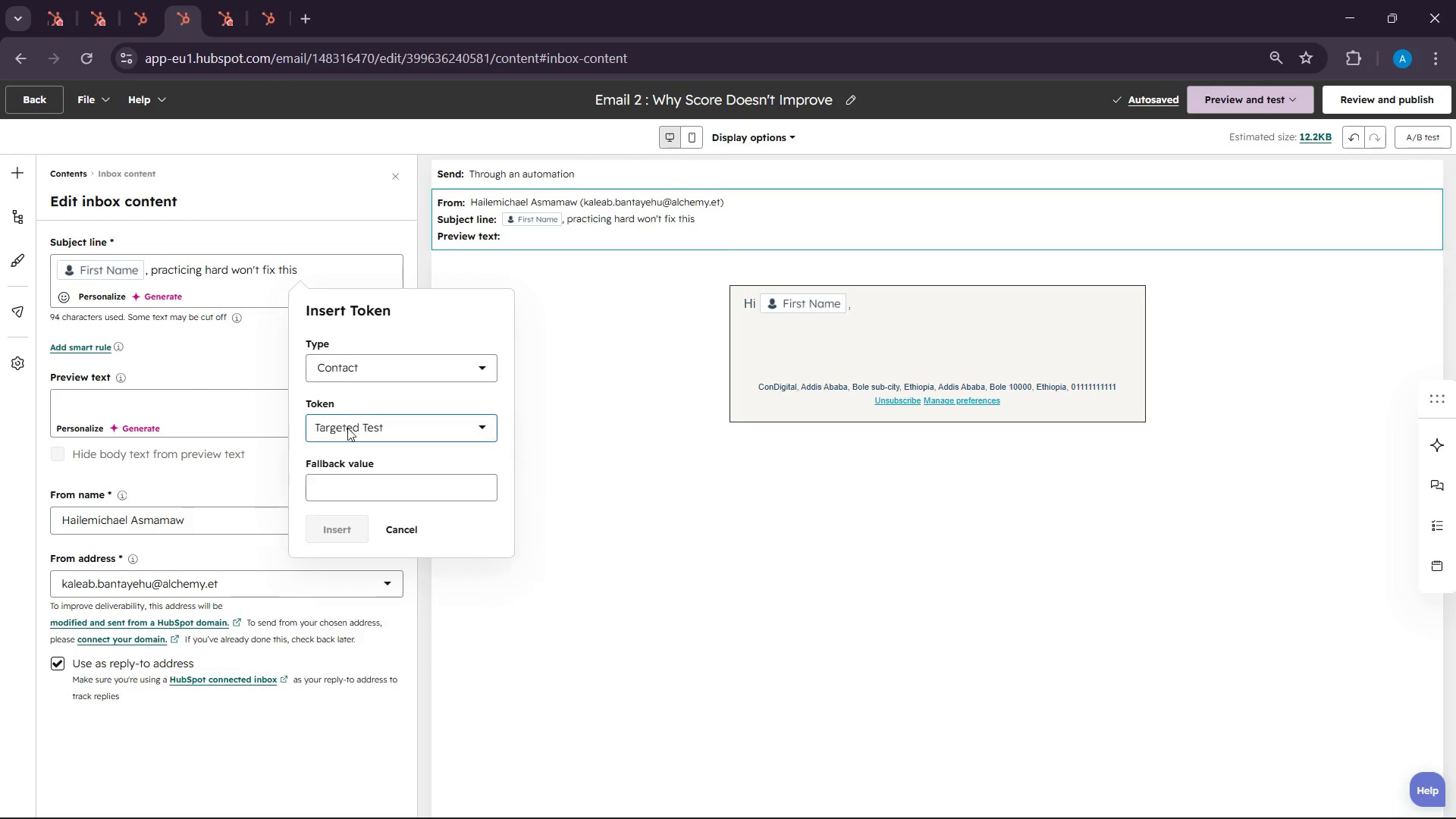 
left_click_drag(start_coordinate=[334, 472], to_coordinate=[327, 489])
 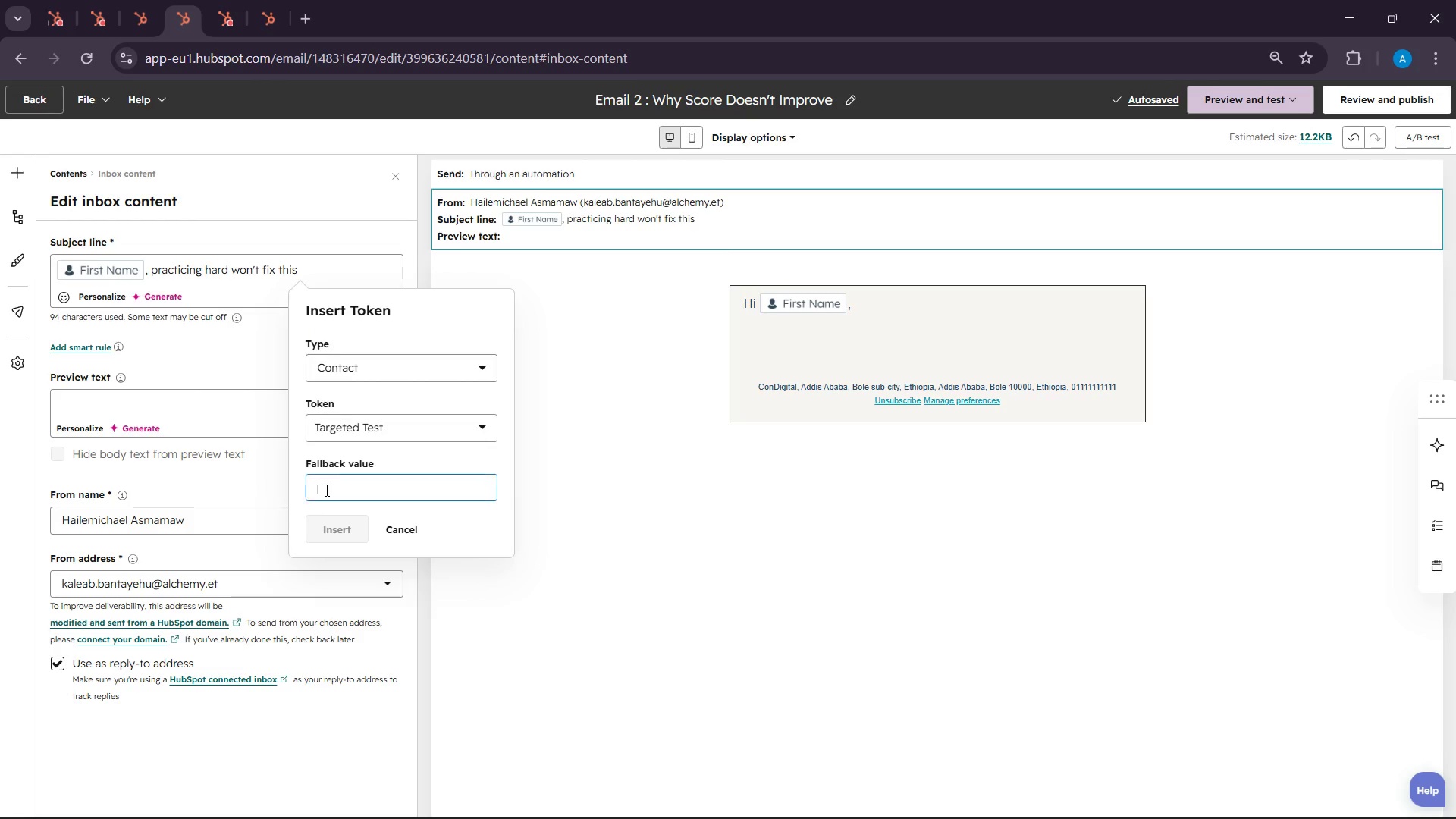 
double_click([325, 490])
 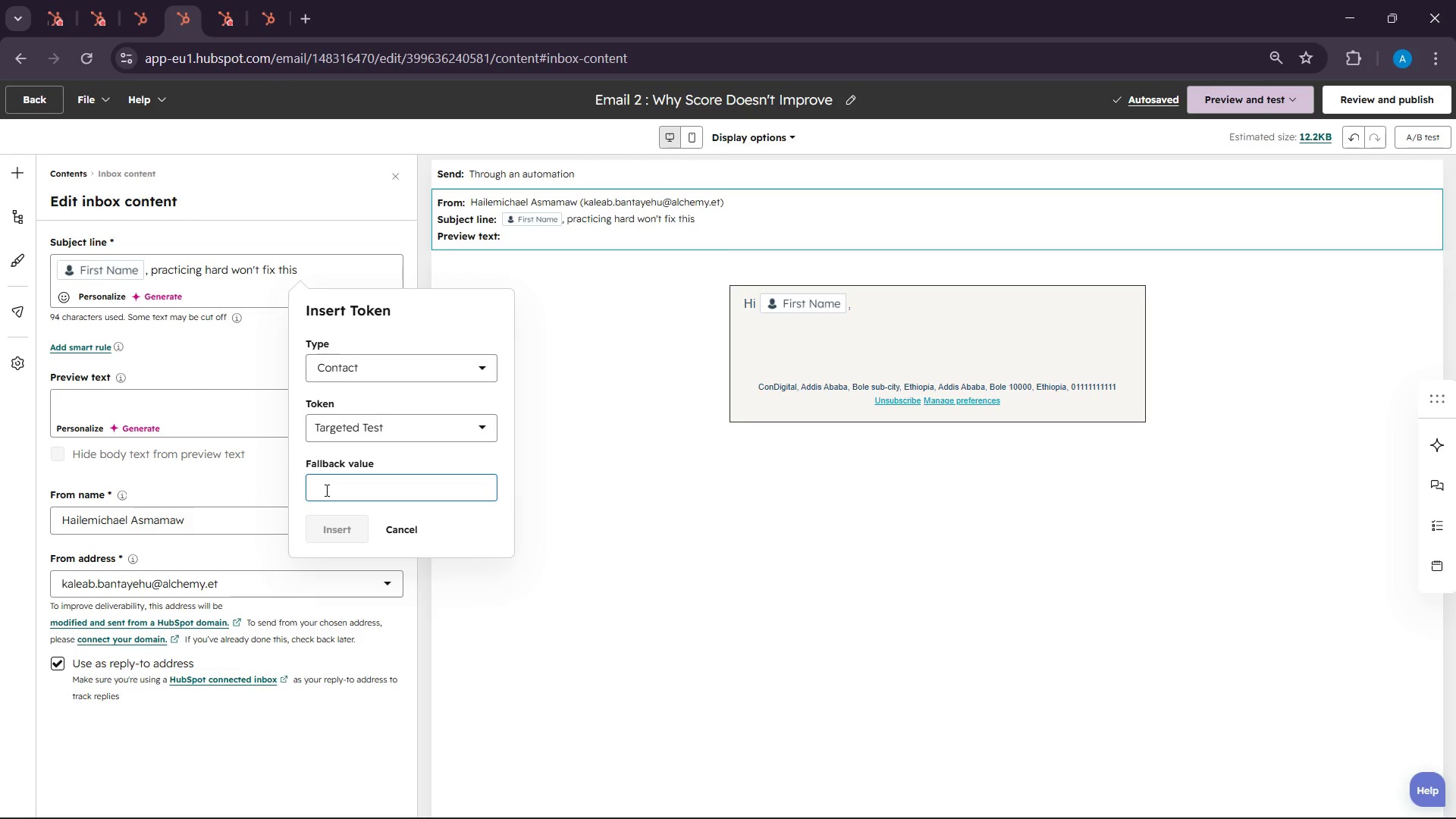 
type(exam)
 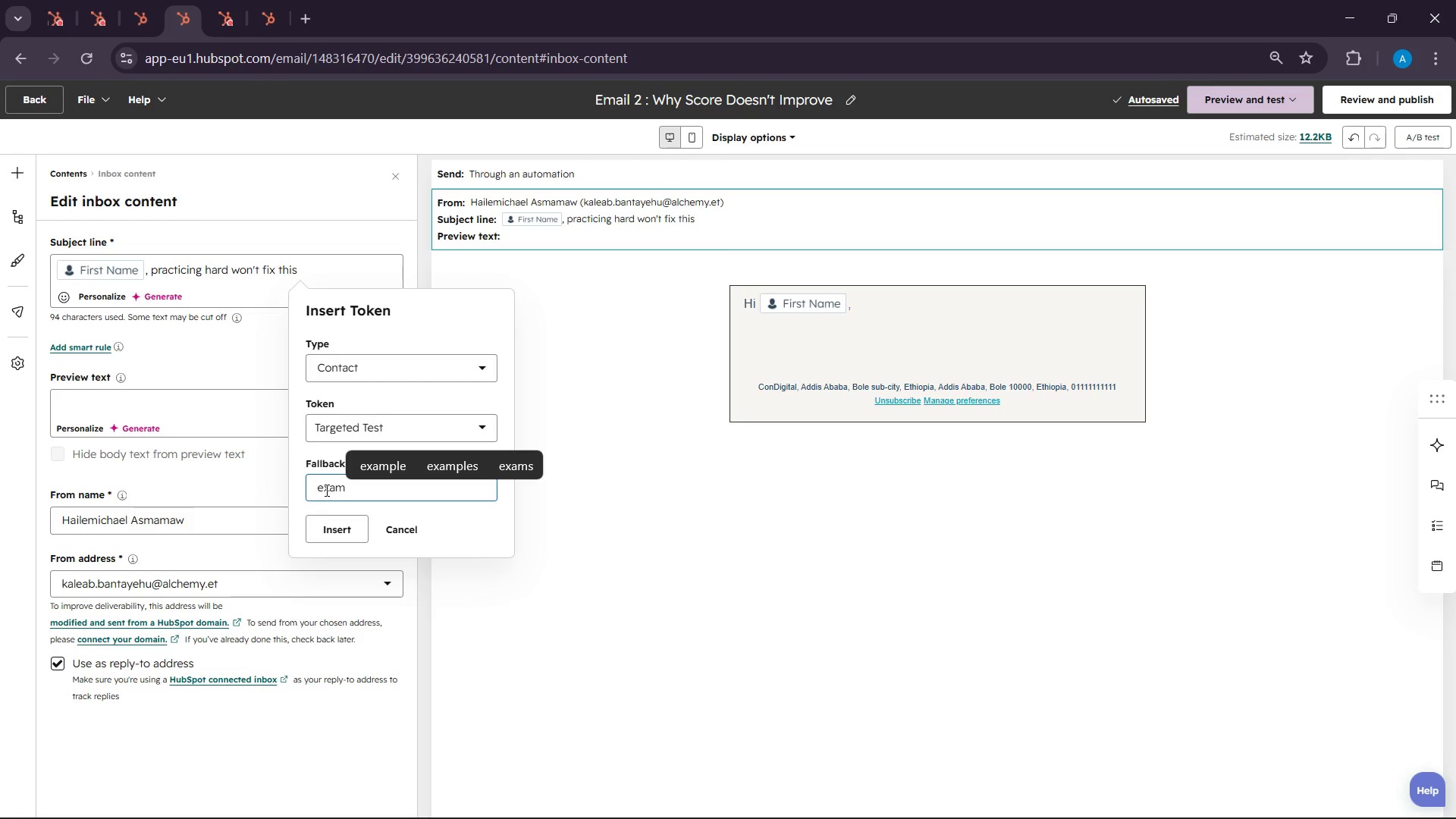 
scroll: coordinate [325, 490], scroll_direction: up, amount: 1.0
 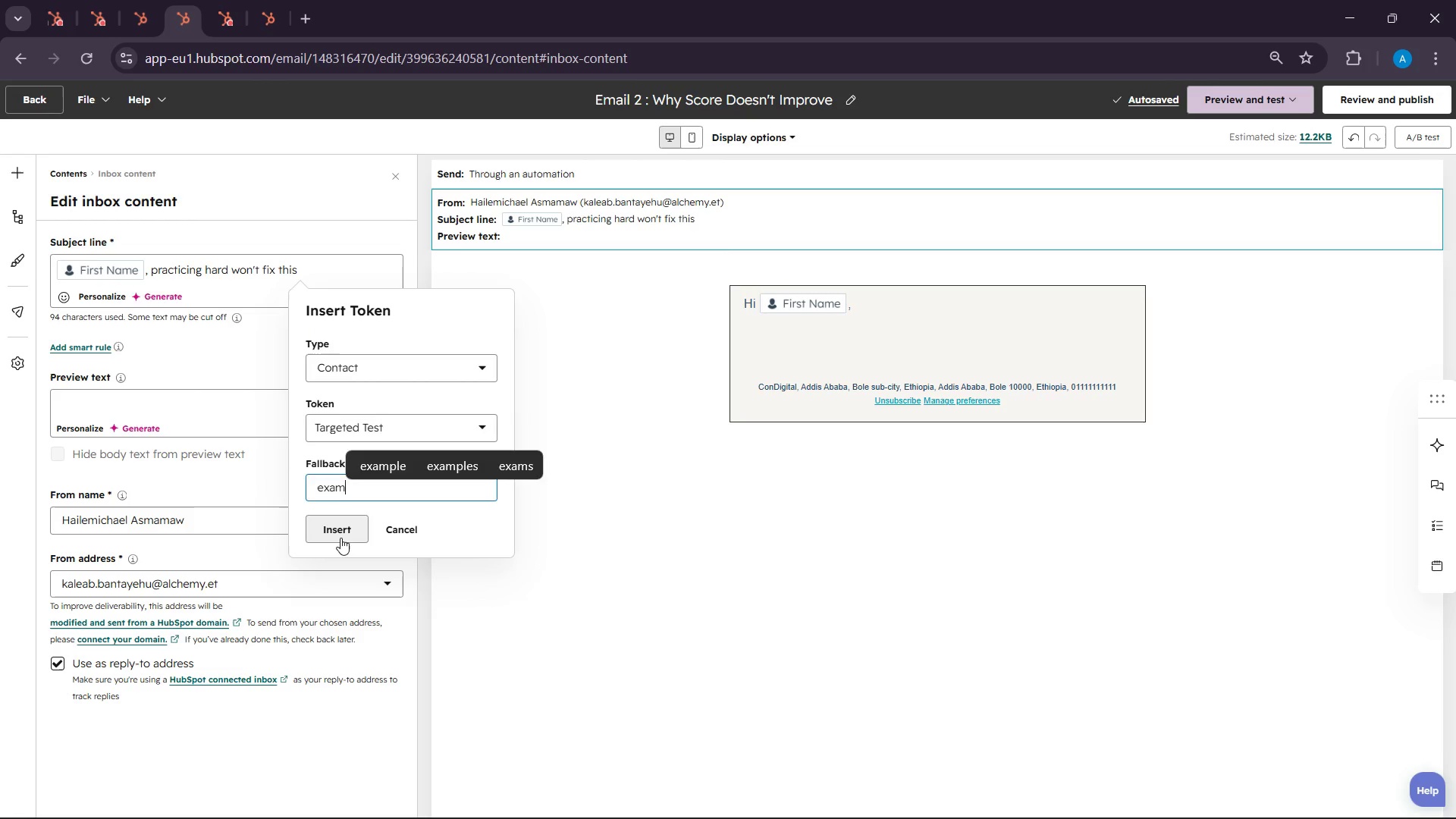 
left_click([340, 538])
 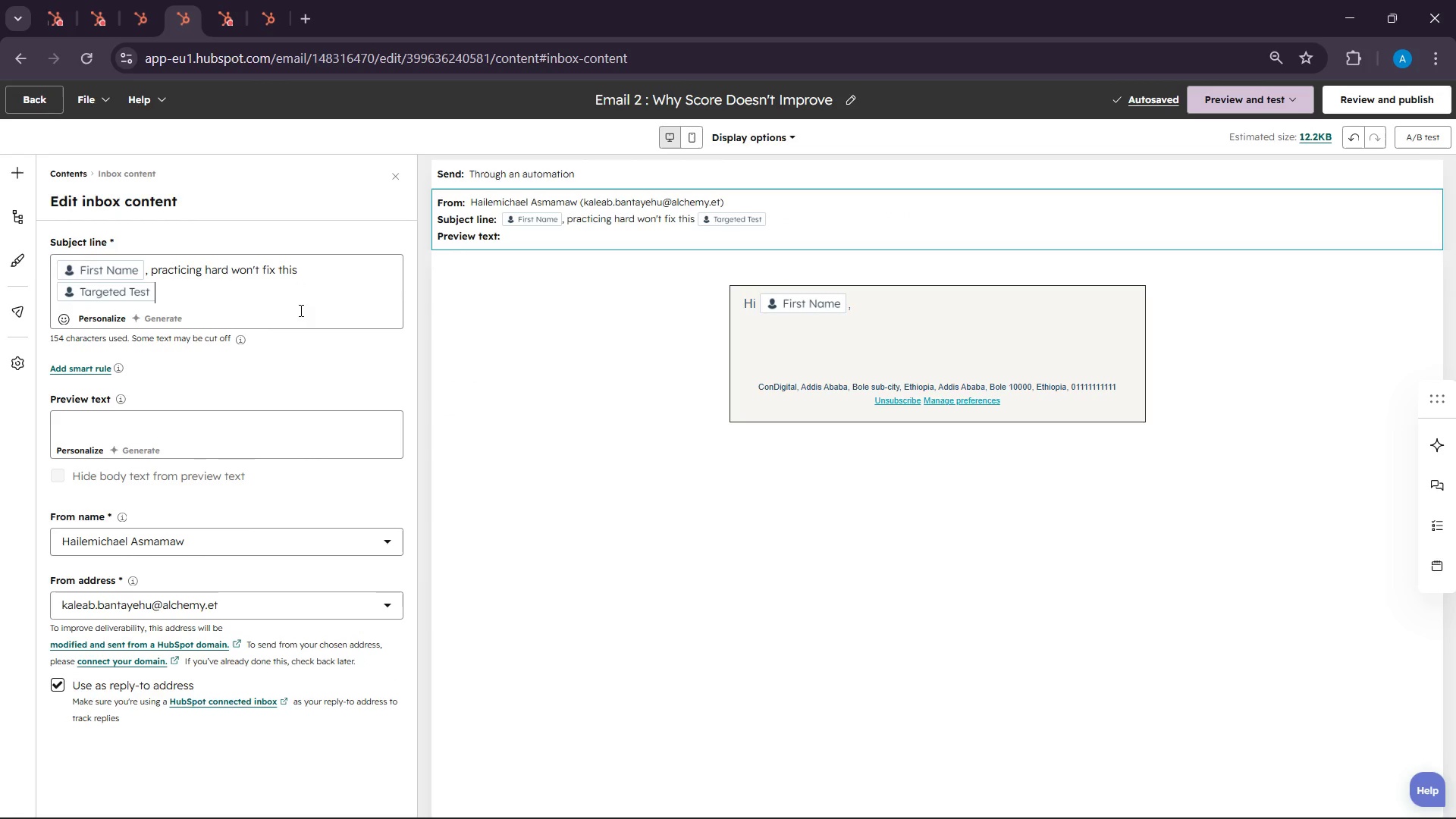 
type( issue)
 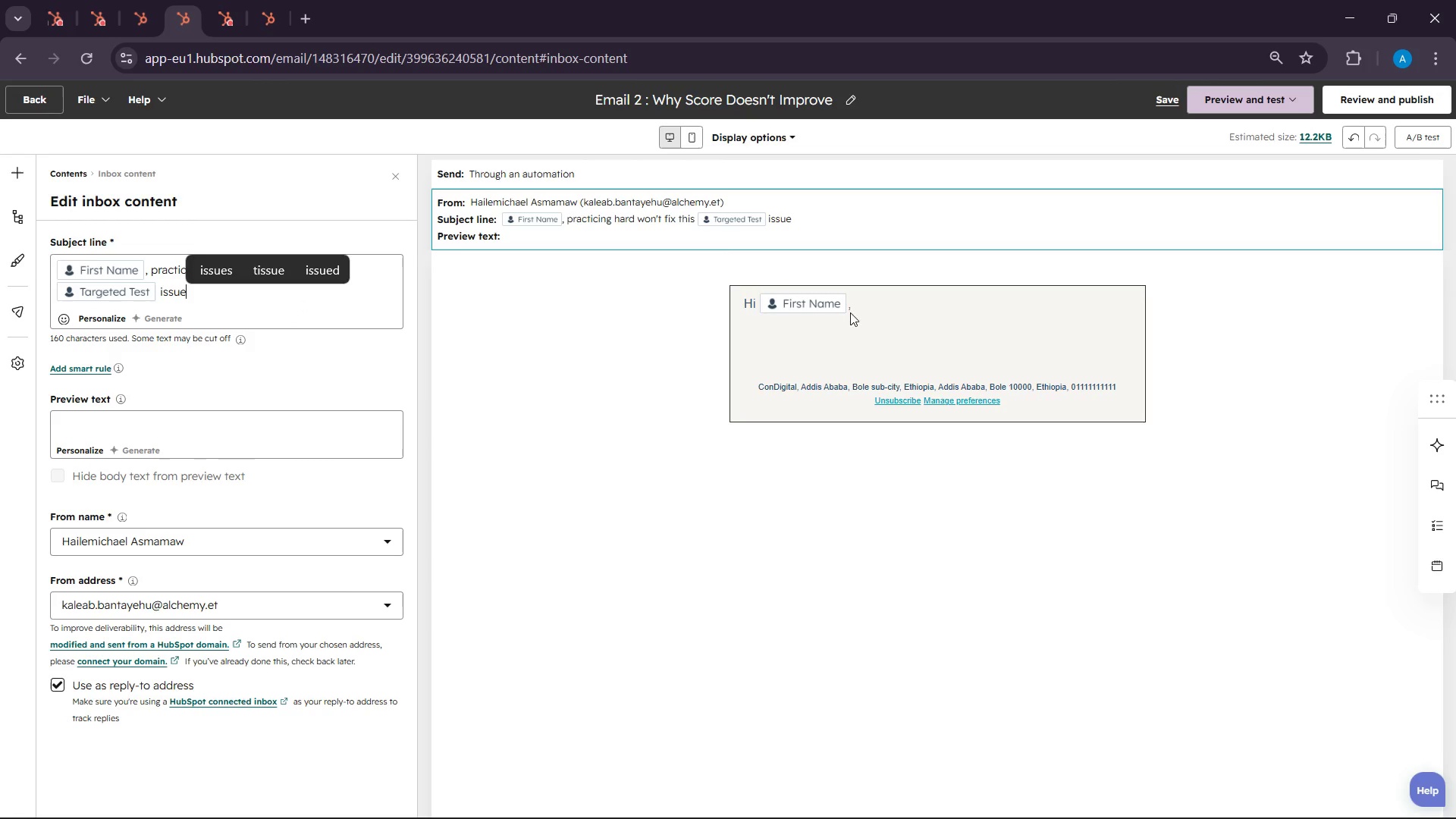 
left_click([893, 312])
 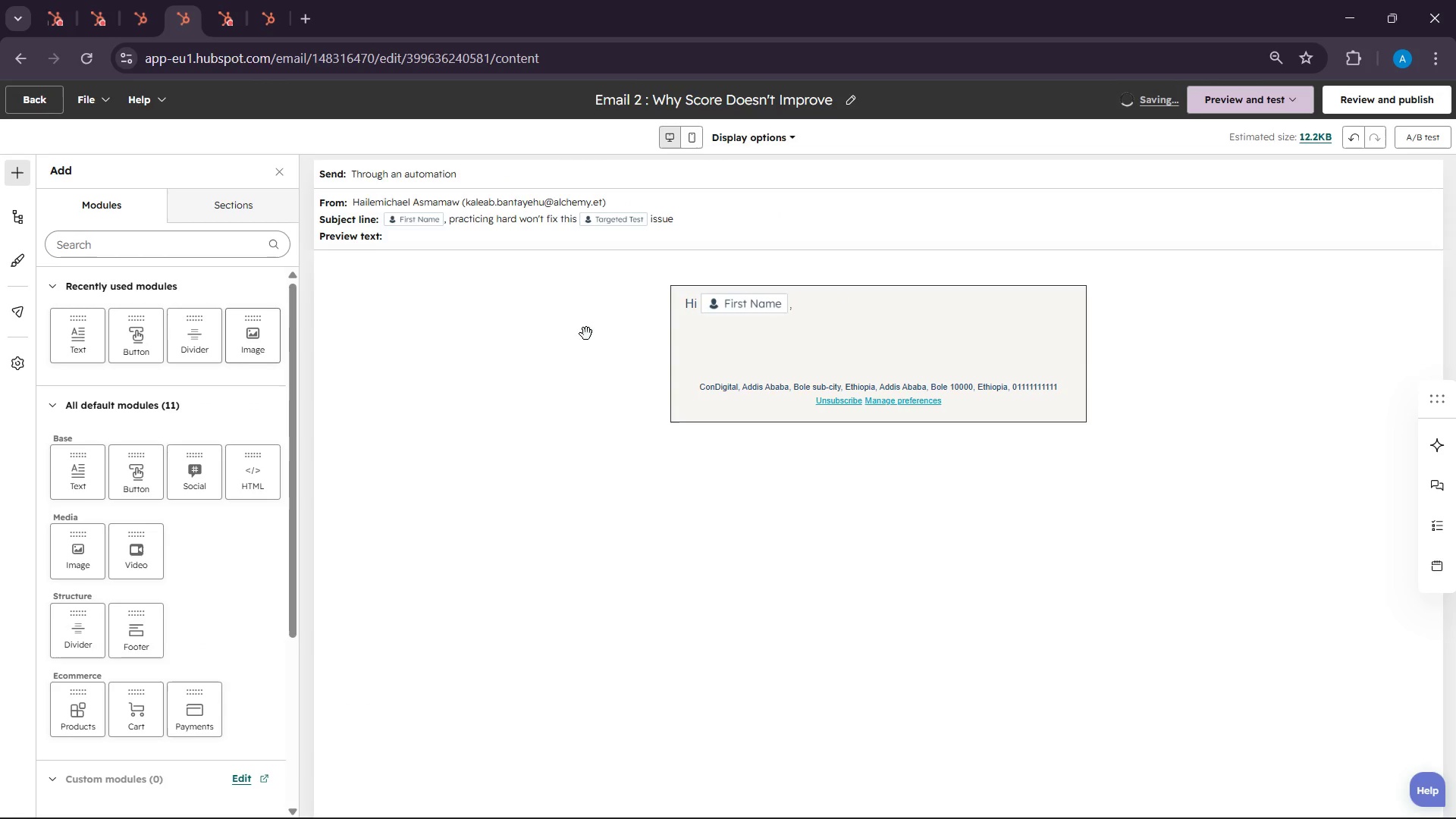 
double_click([779, 349])
 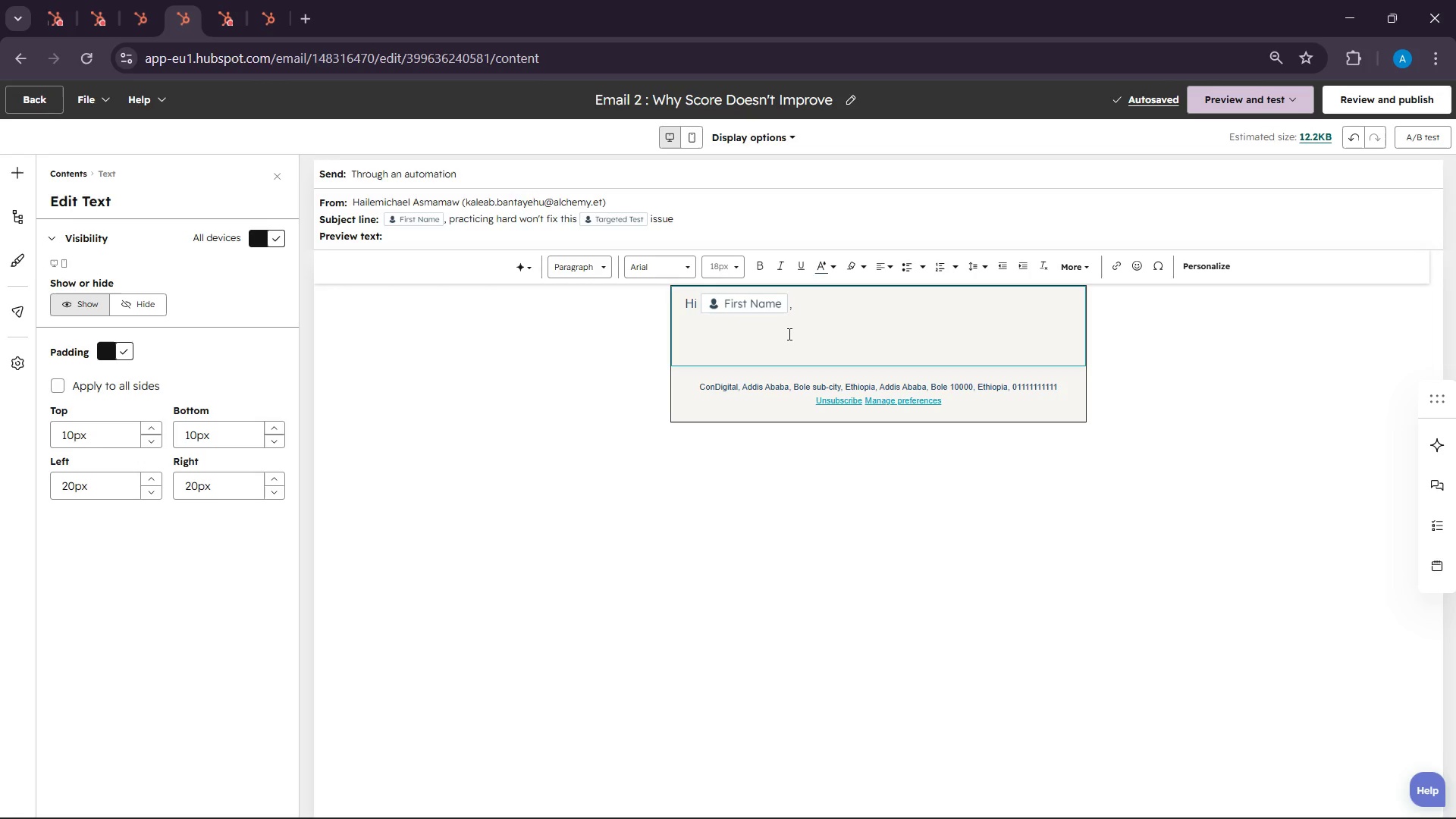 
wait(6.05)
 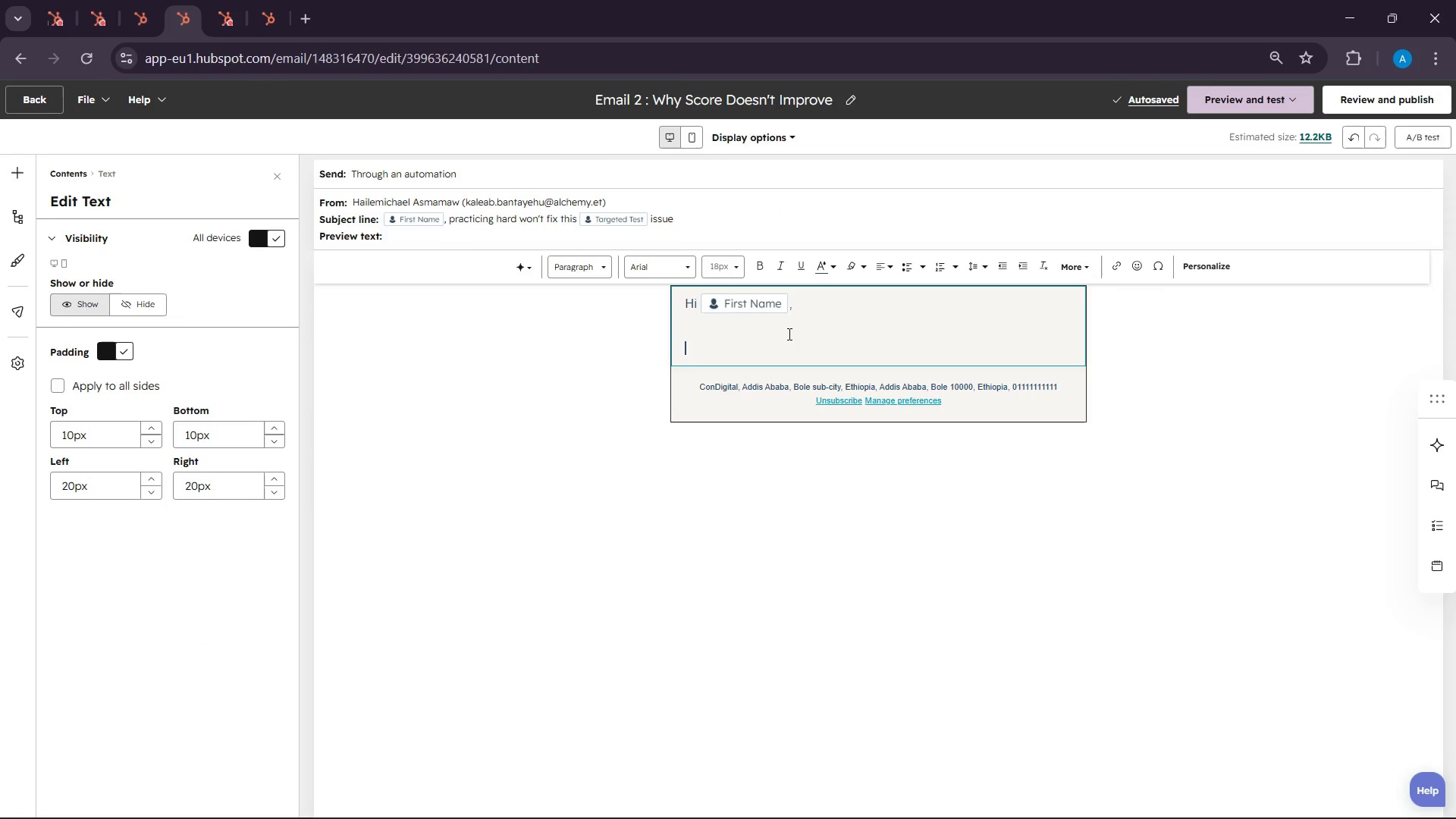 
type(If )
 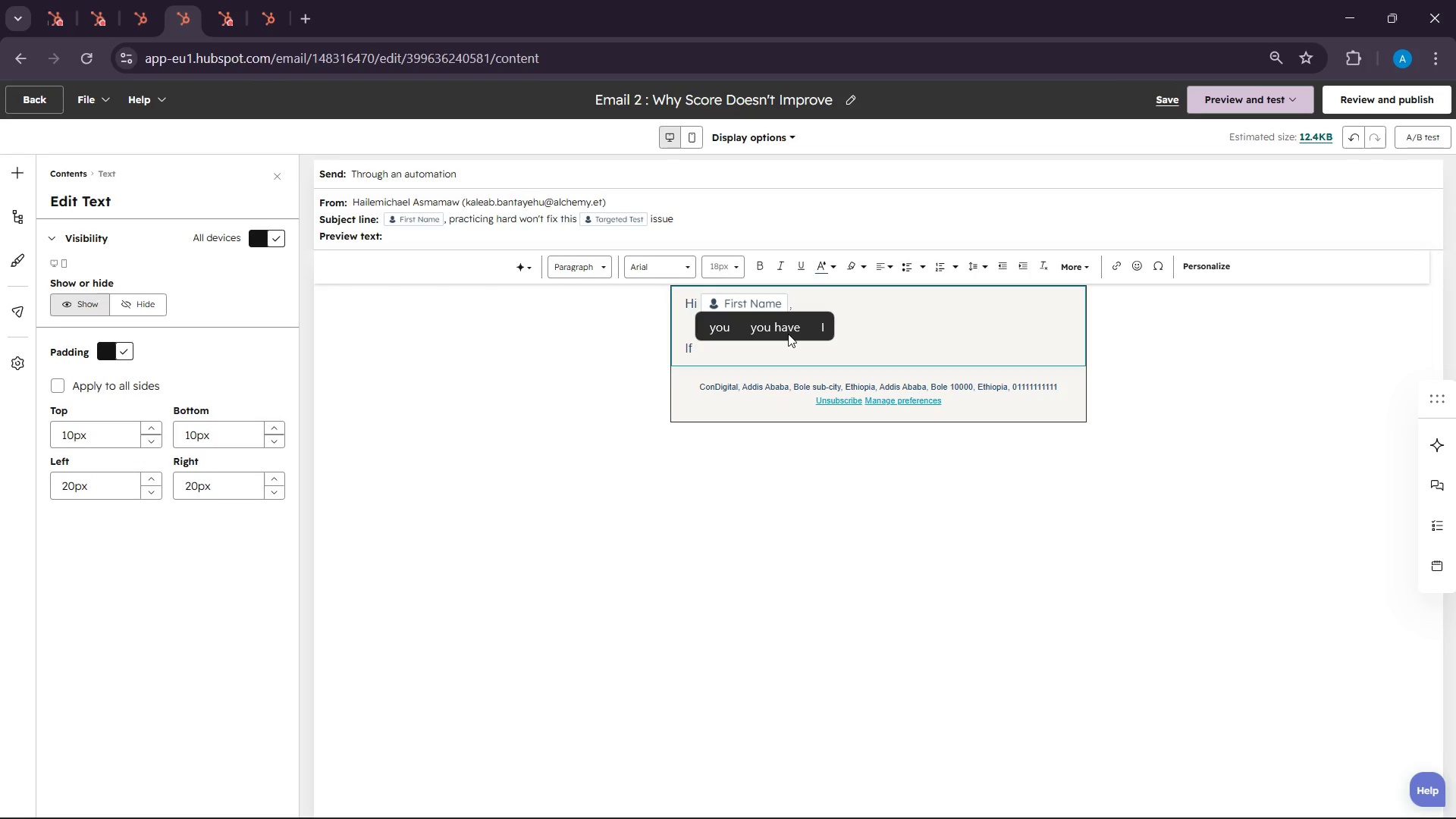 
type(you )
key(Backspace)
type('ve nee)
key(Backspace)
key(Backspace)
key(Backspace)
type(bee)
 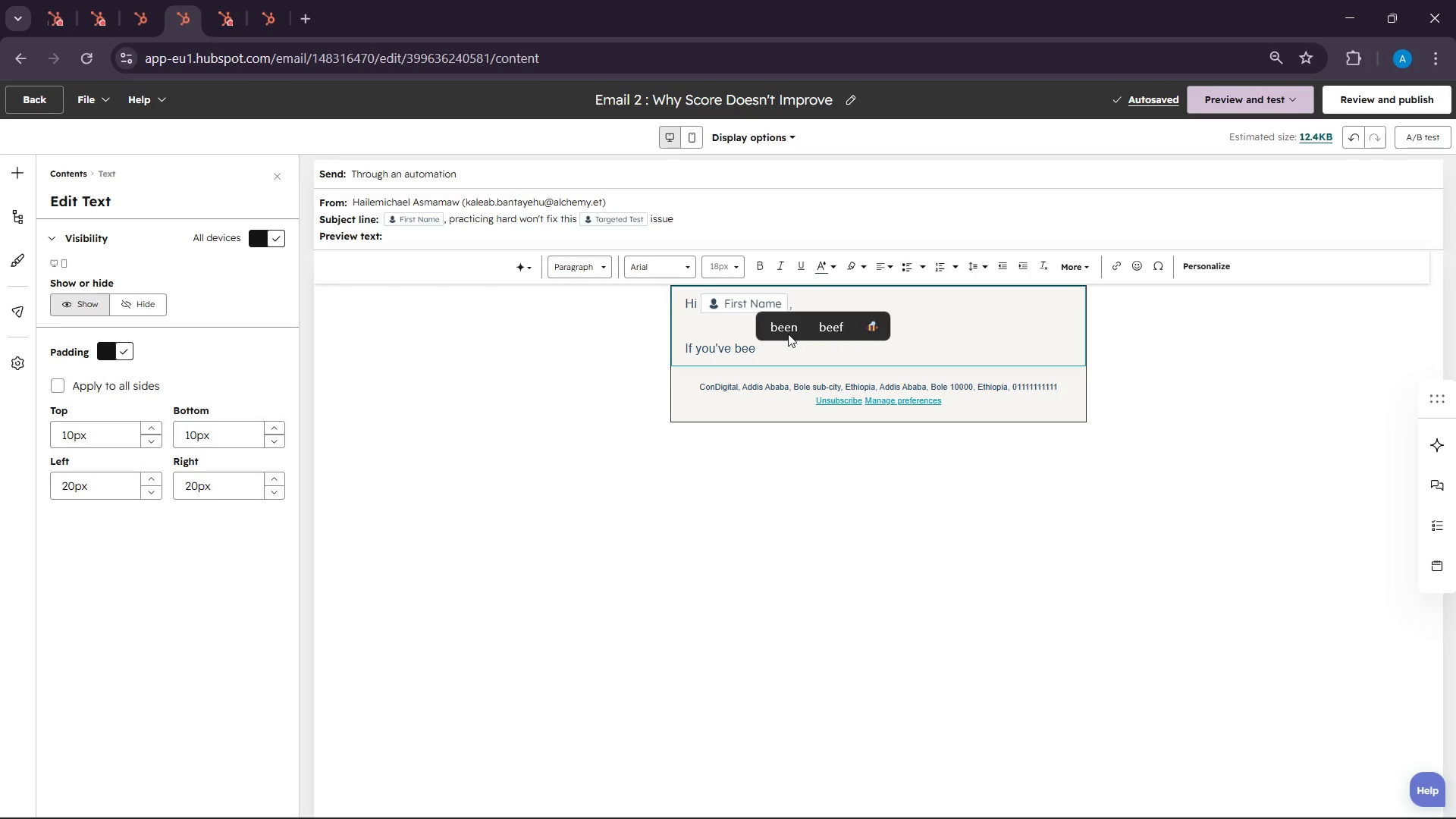 
wait(27.86)
 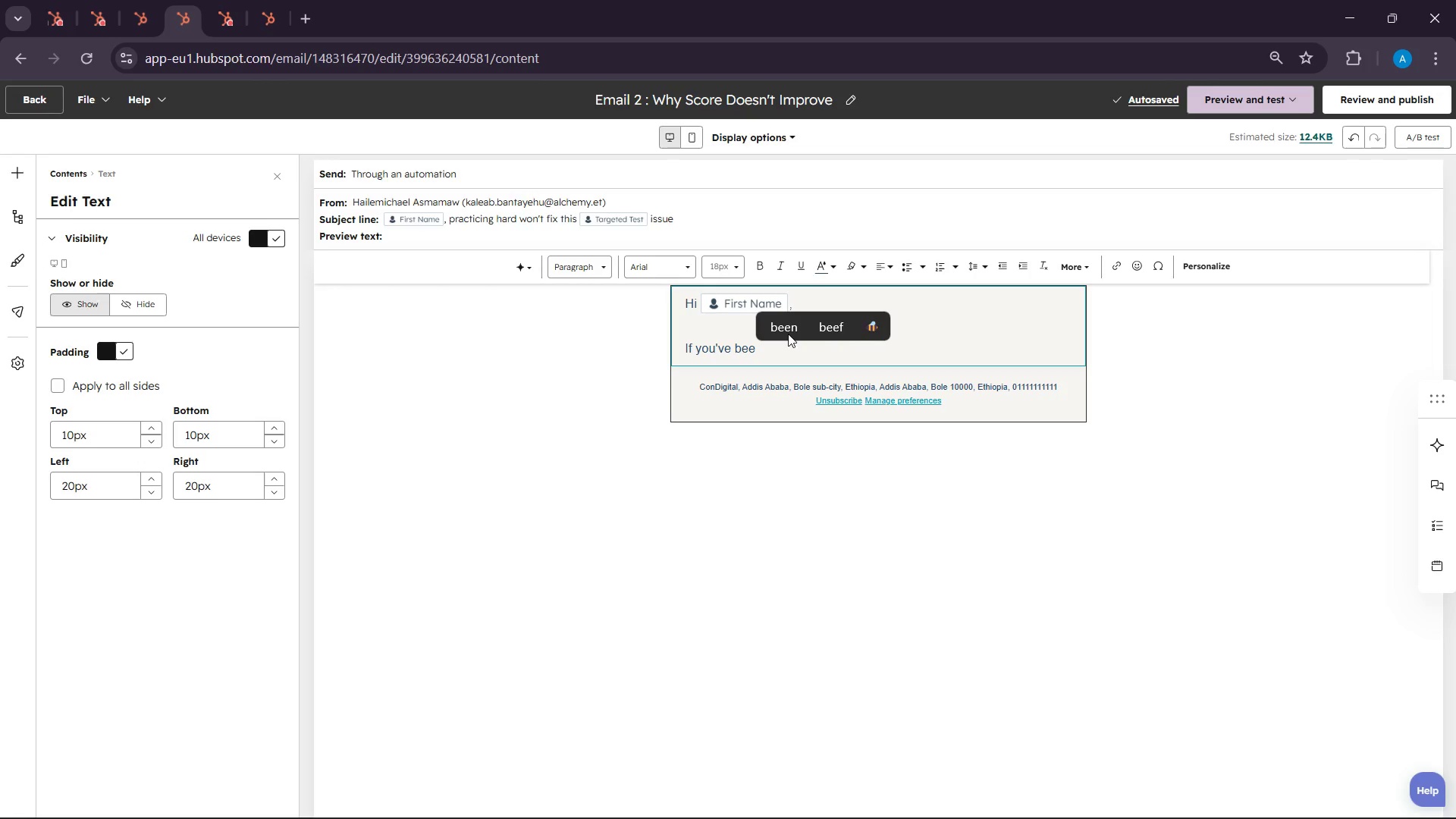 
key(N)
 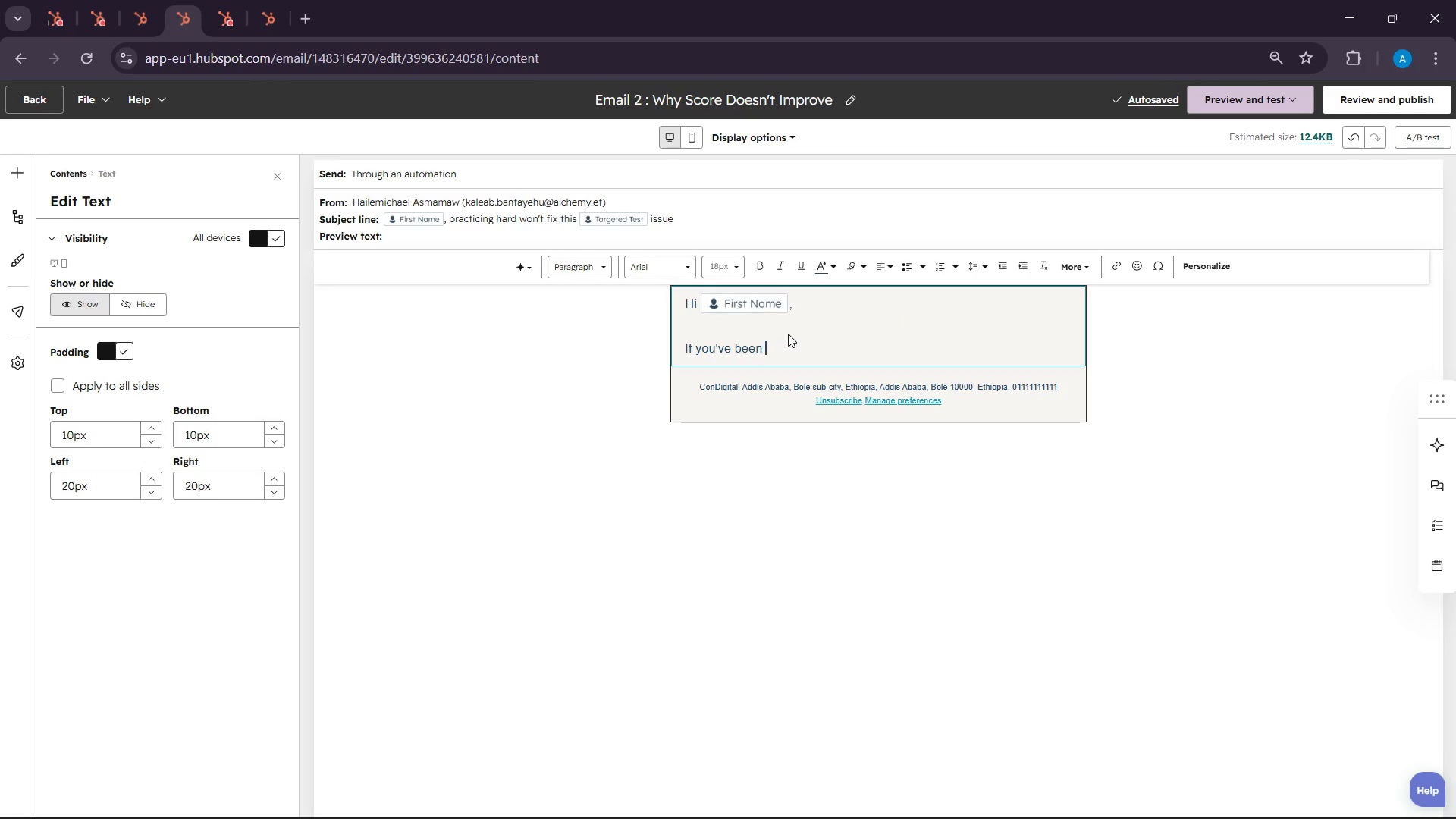 
key(Space)
 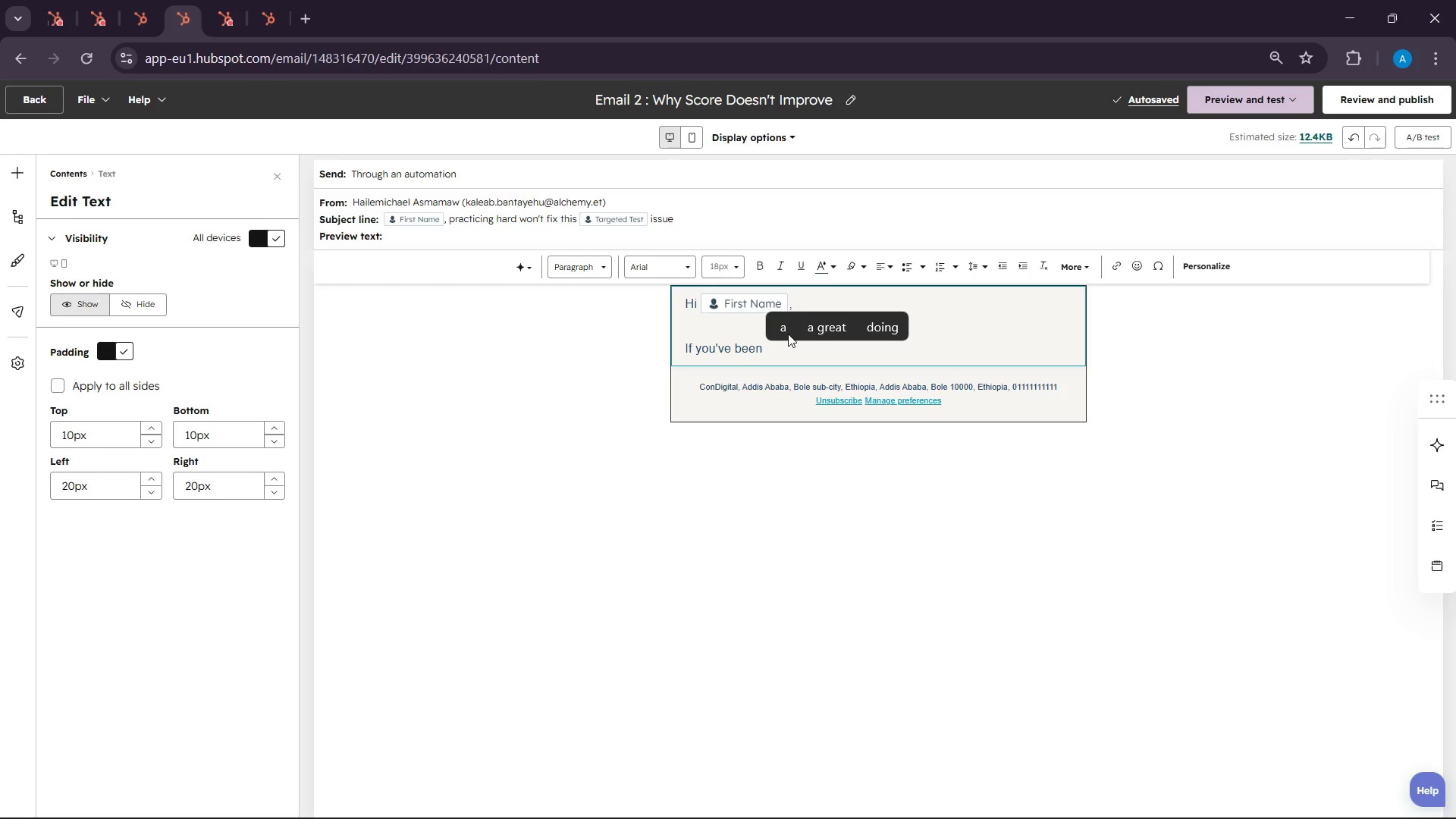 
wait(16.17)
 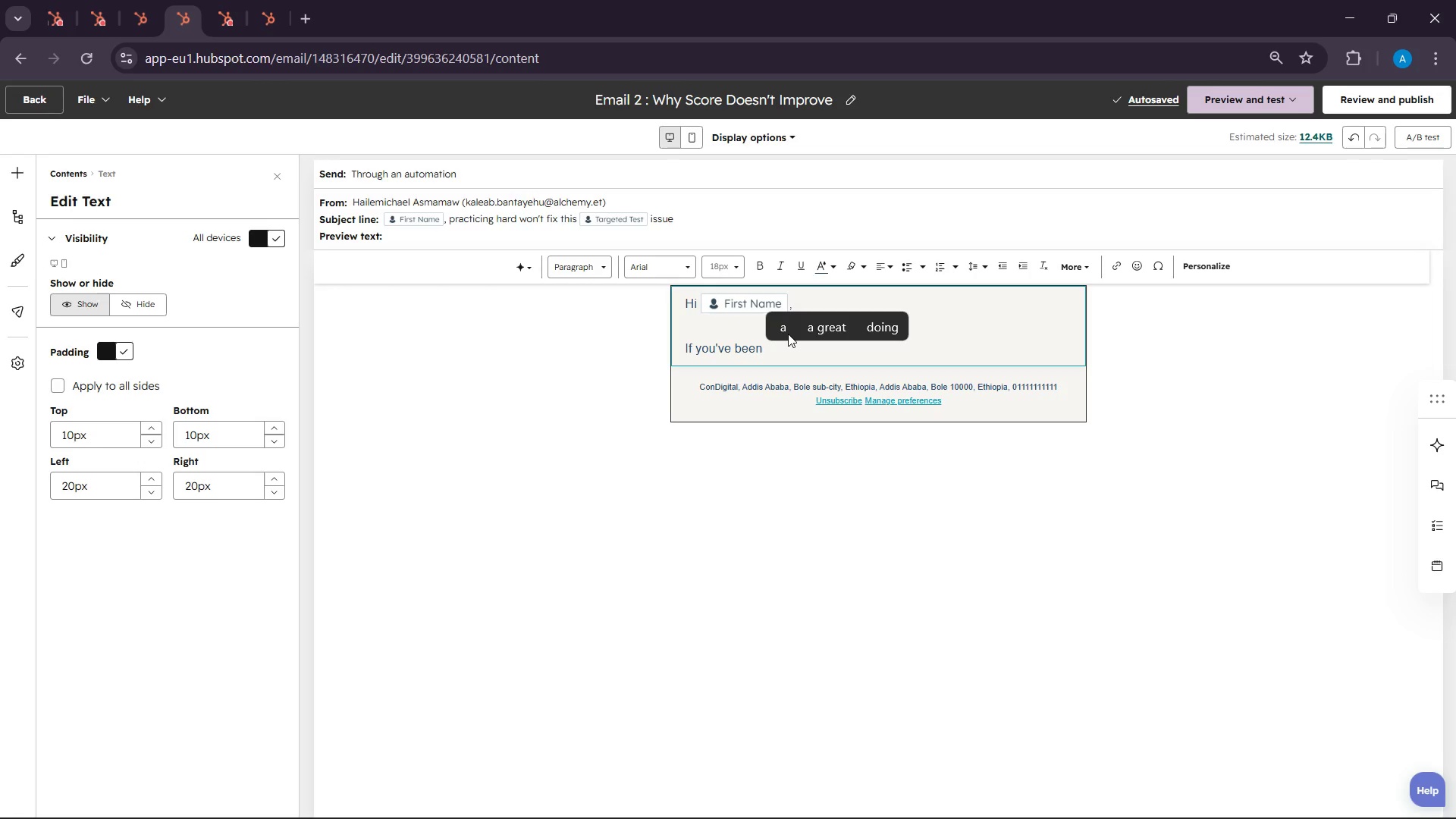 
type(prs)
key(Backspace)
 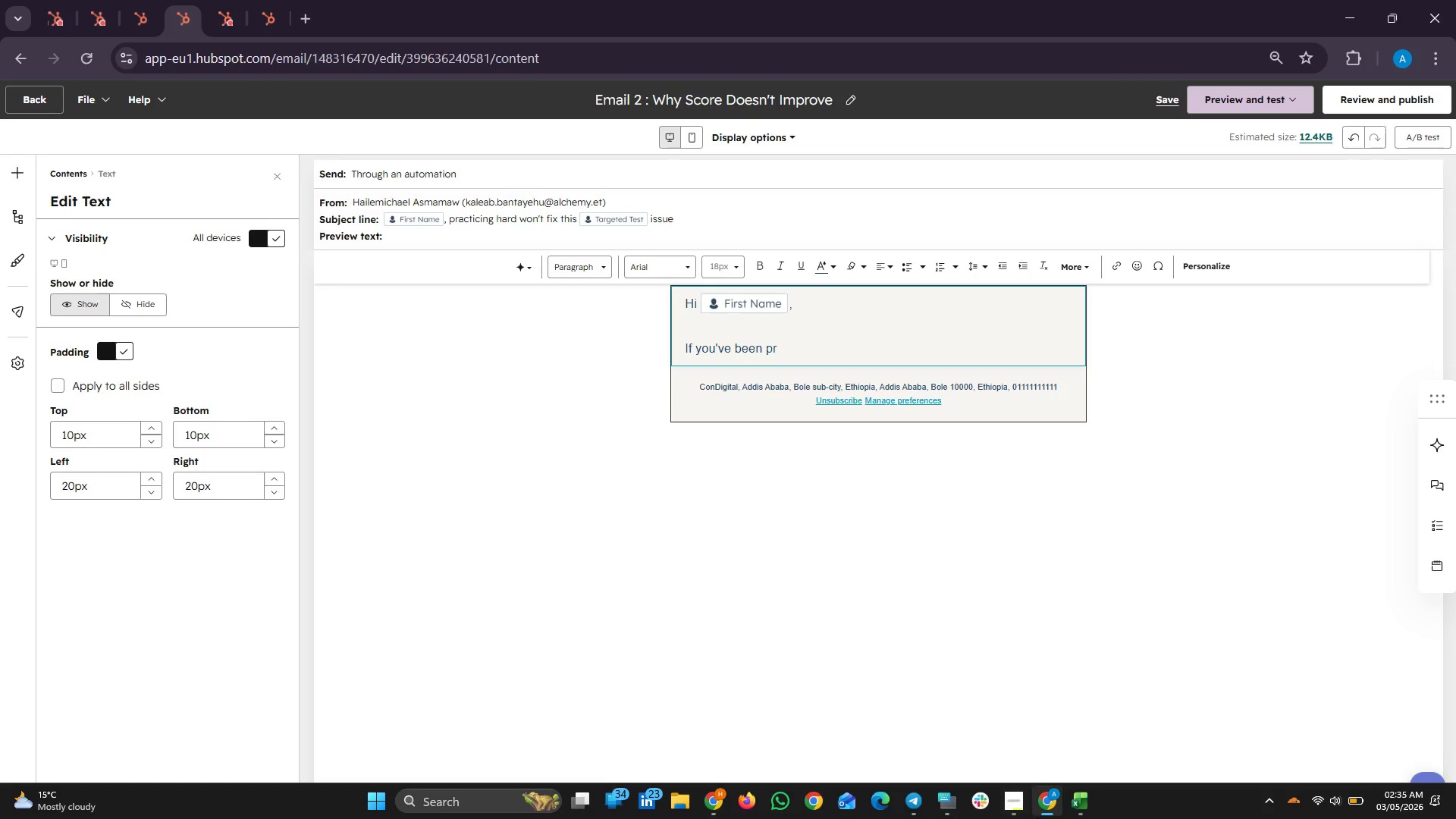 
left_click([1019, 812])